 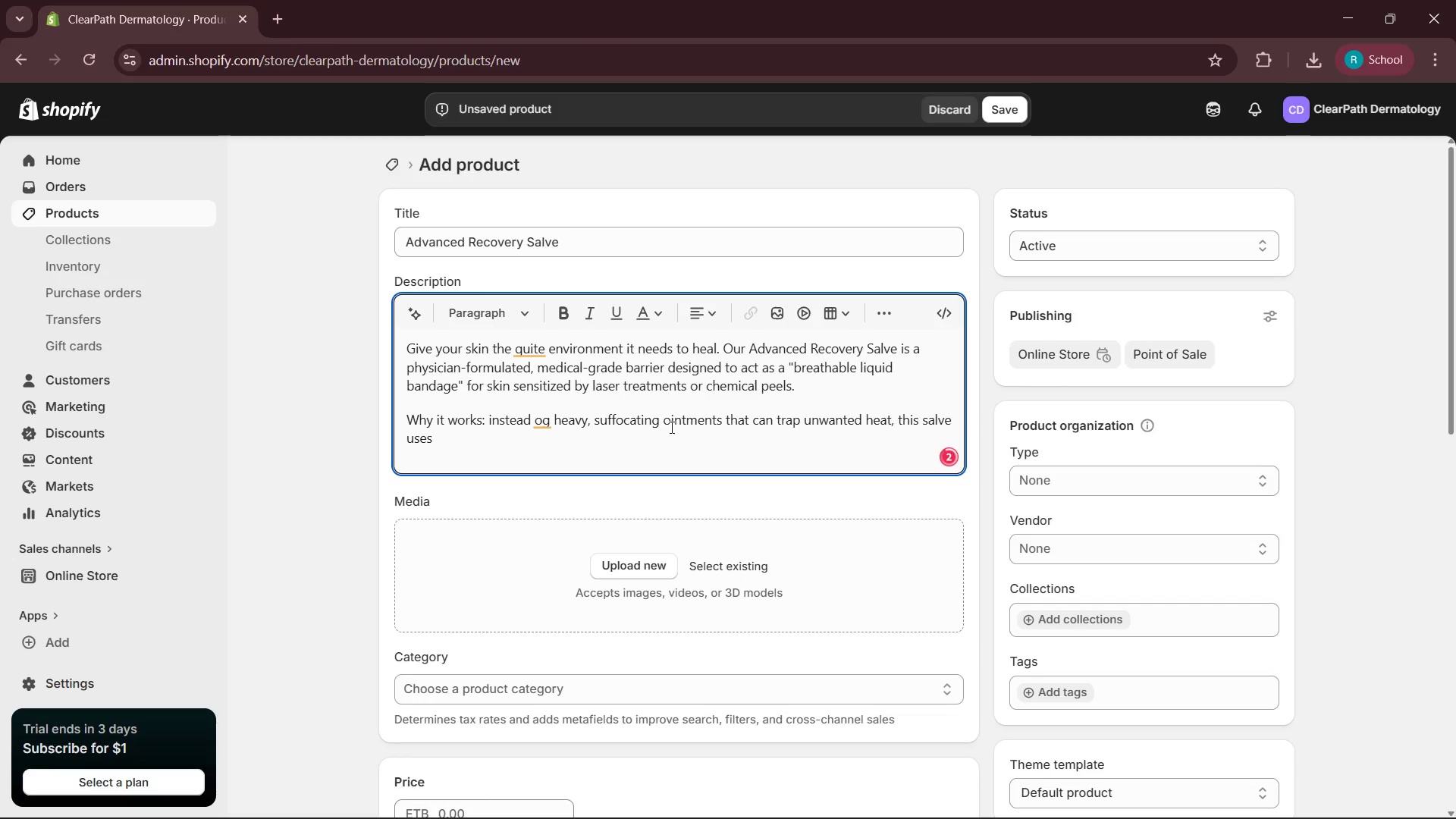 
hold_key(key=ShiftRight, duration=0.31)
 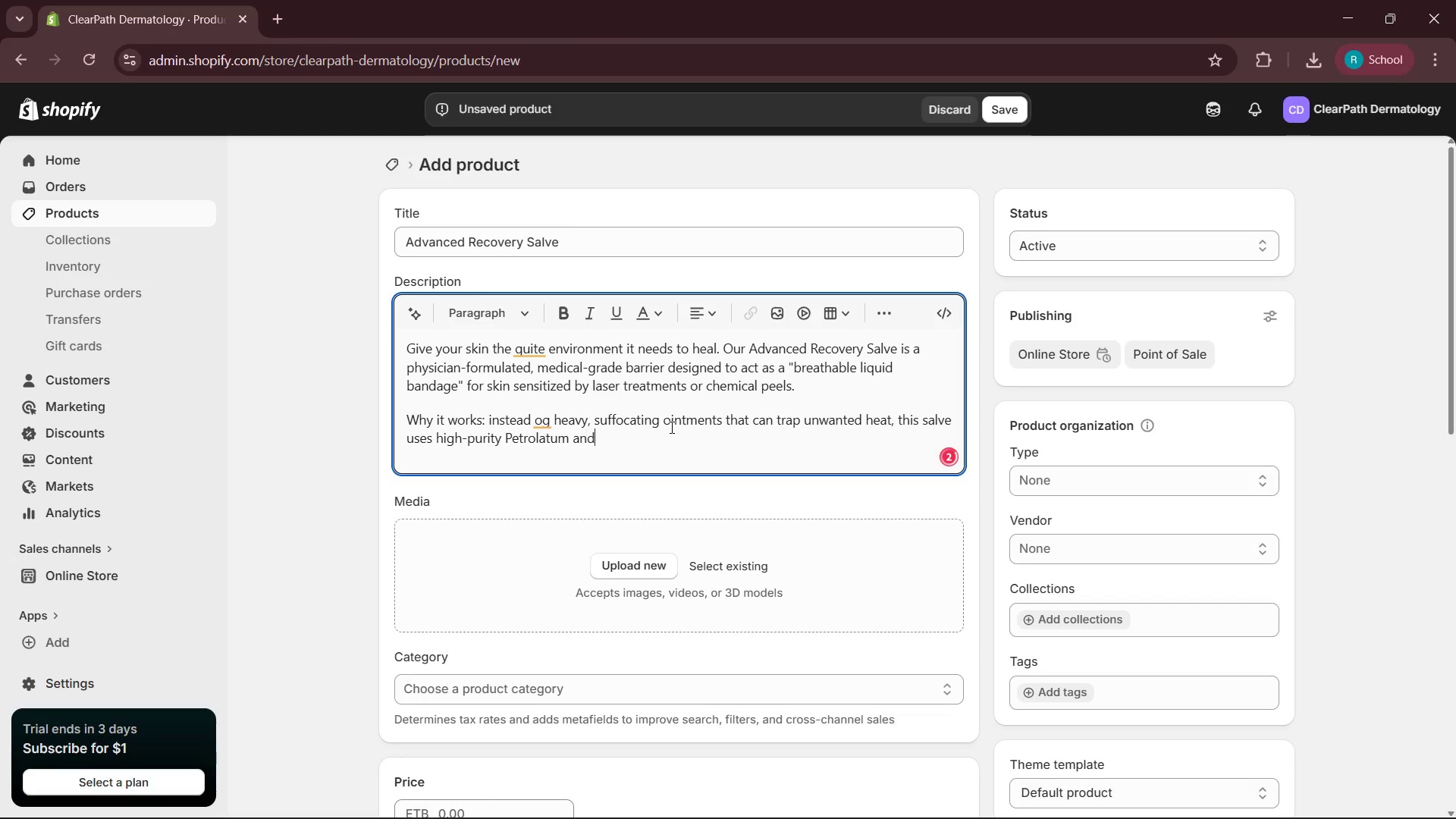 
wait(11.36)
 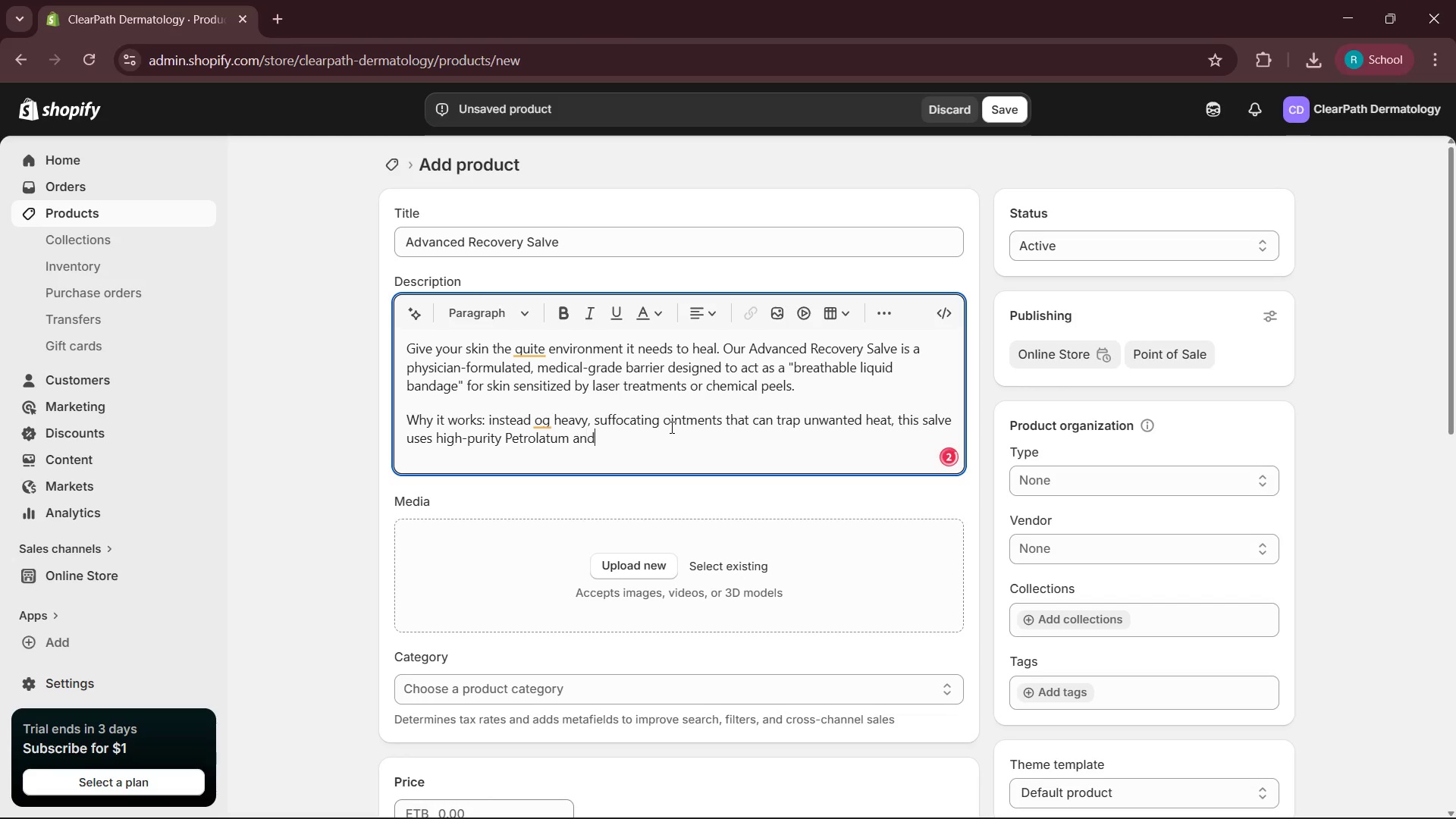 
hold_key(key=ShiftRight, duration=0.48)
 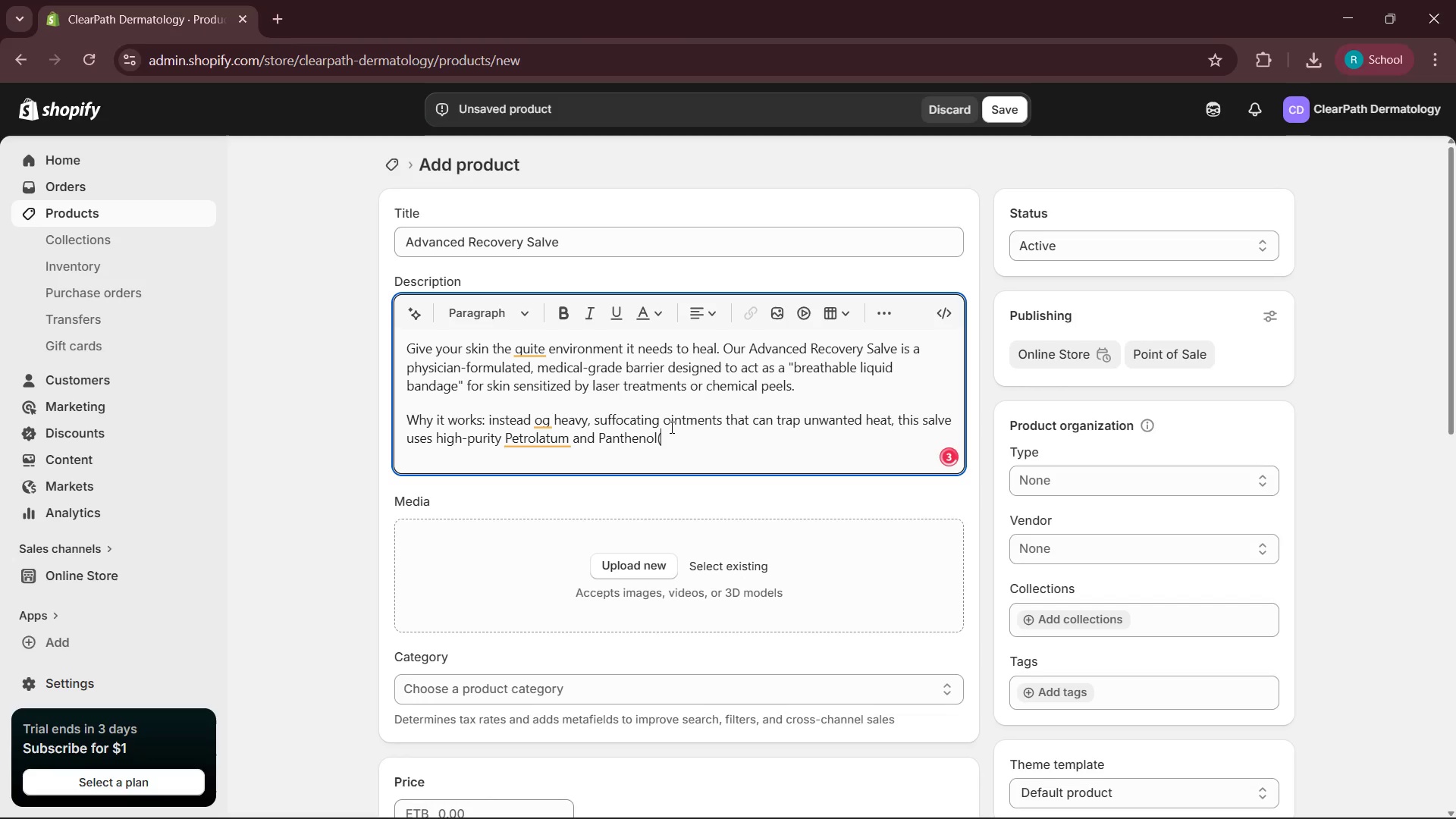 
hold_key(key=ShiftRight, duration=0.47)
 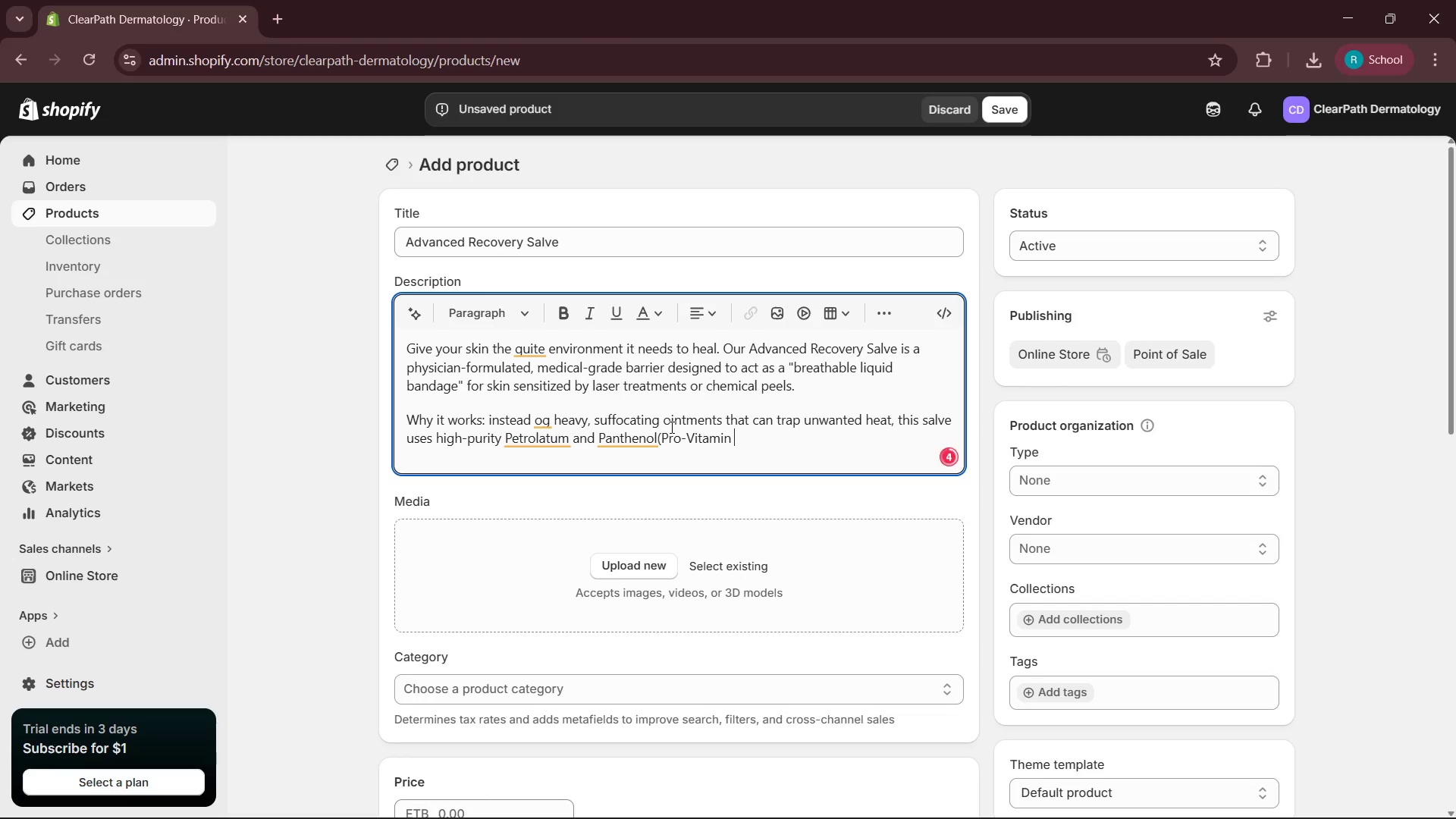 
wait(7.77)
 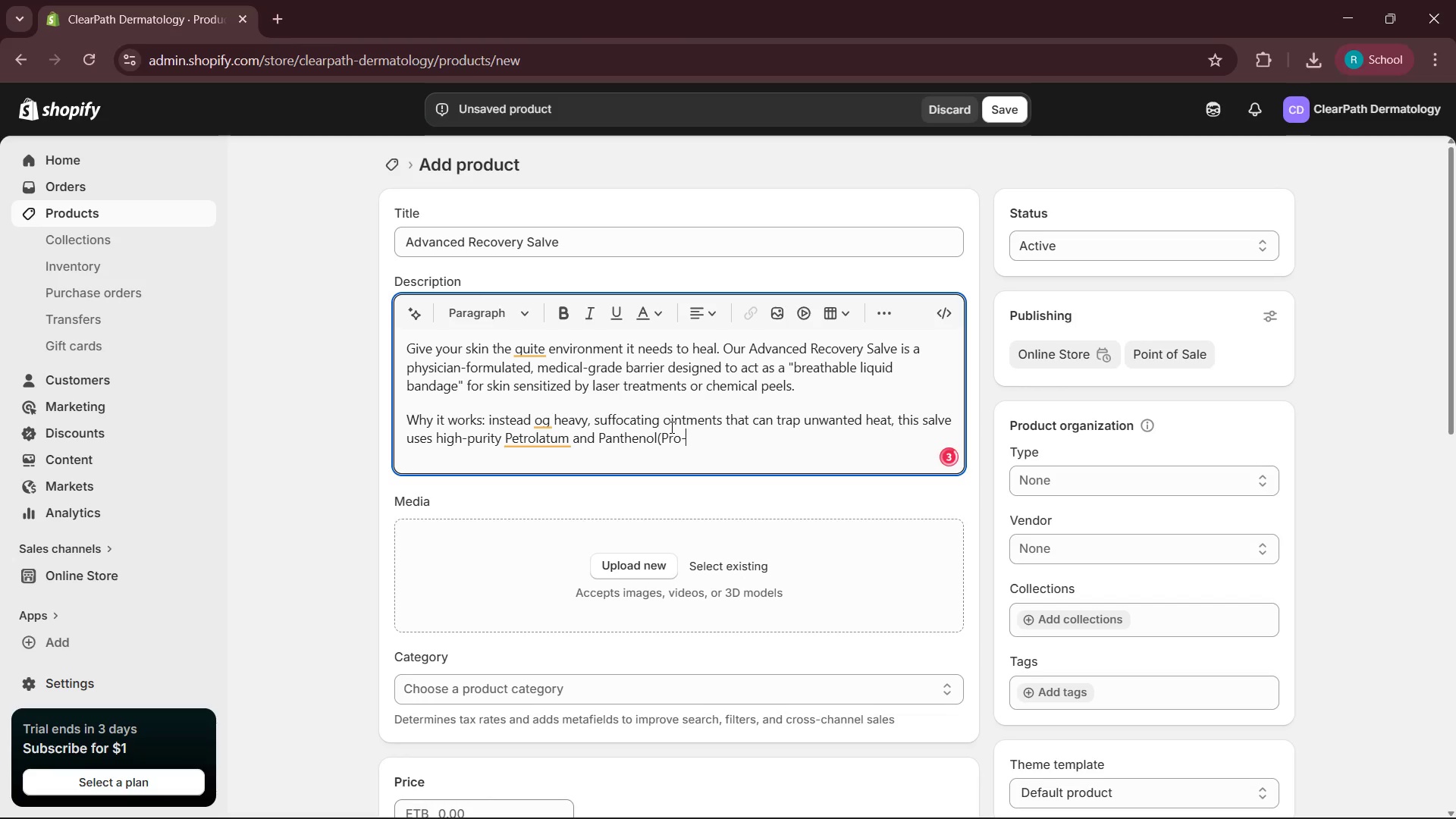 
hold_key(key=ShiftRight, duration=0.48)
 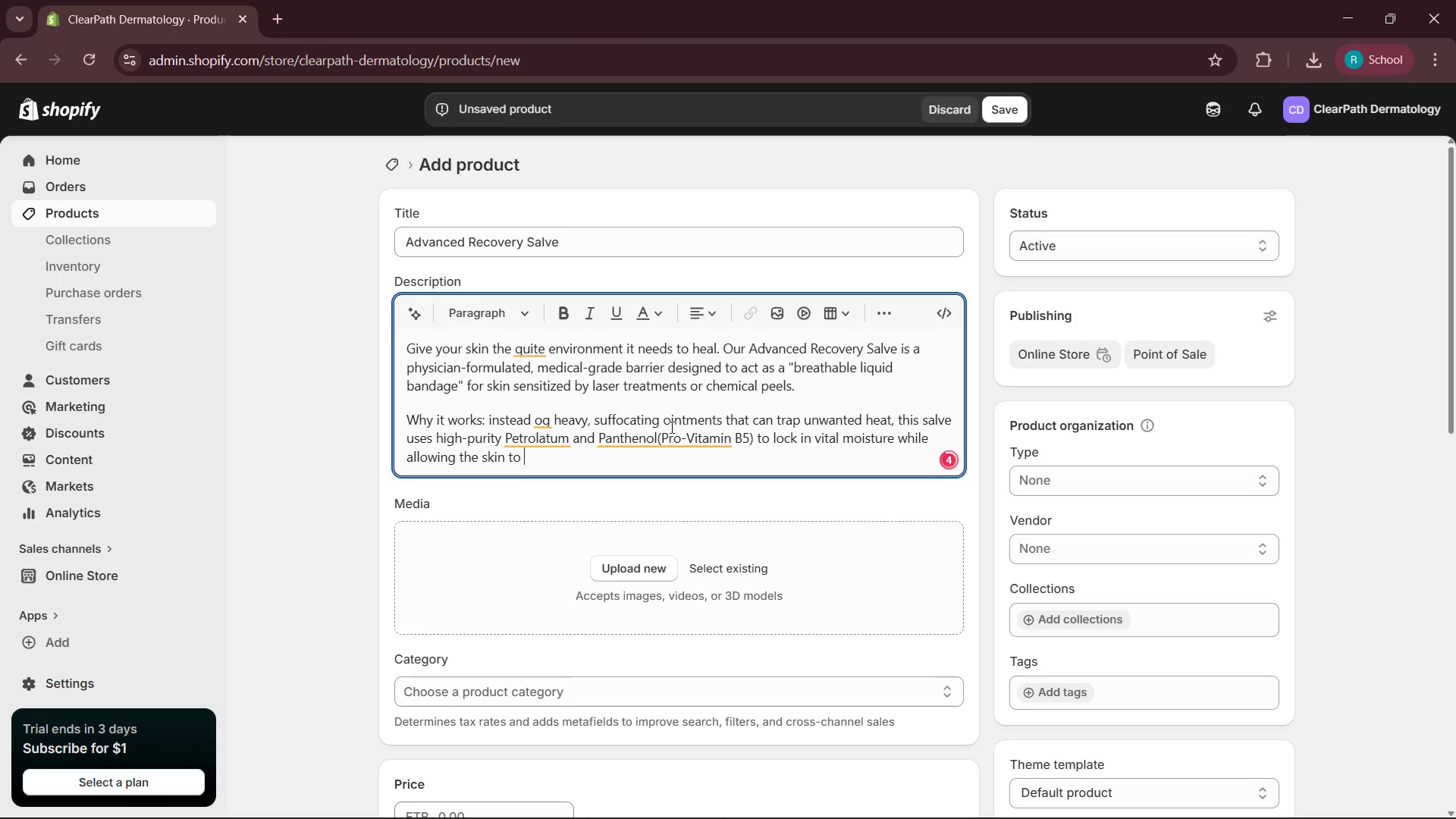 
wait(21.52)
 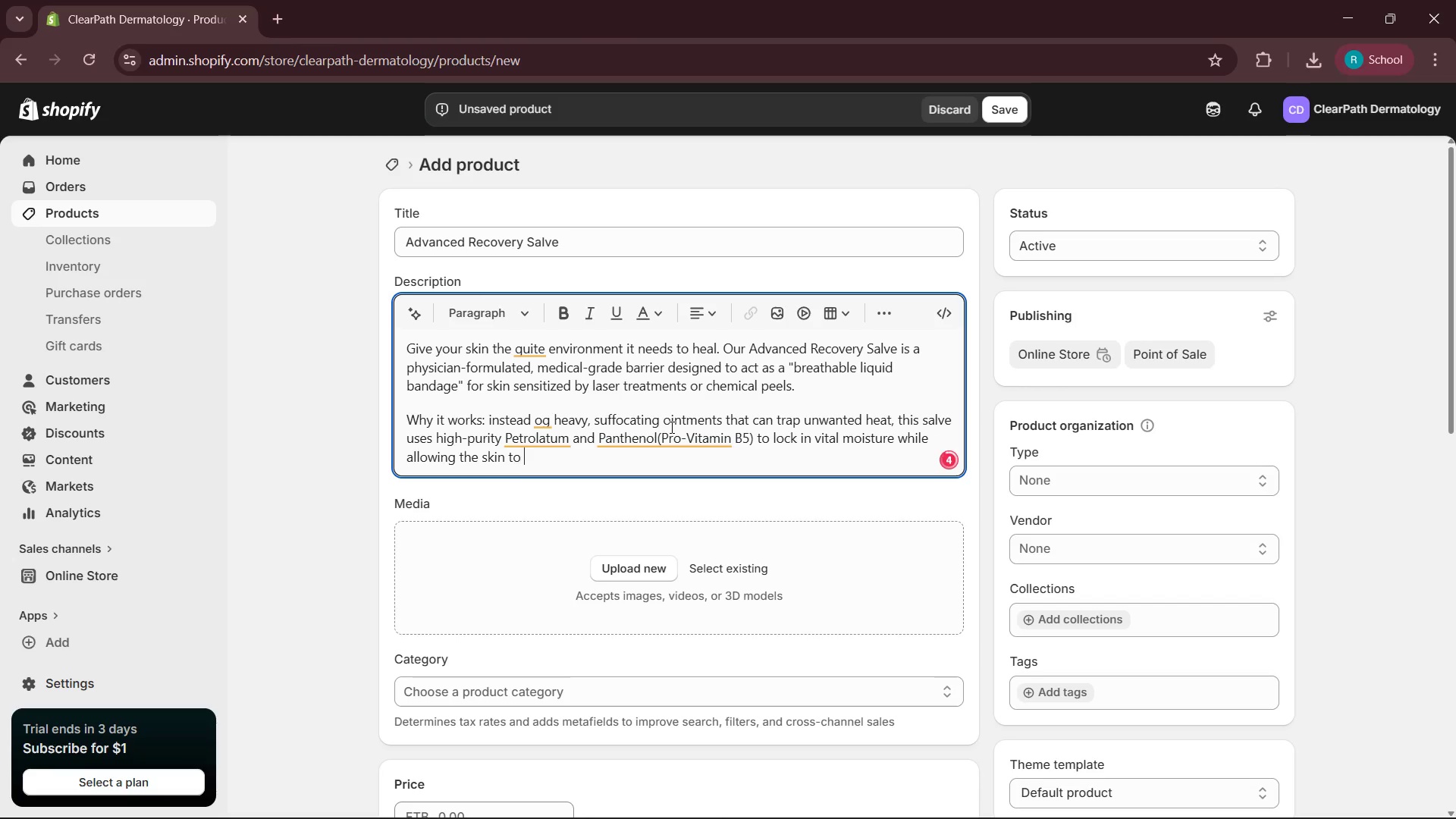 
hold_key(key=ShiftRight, duration=0.31)
 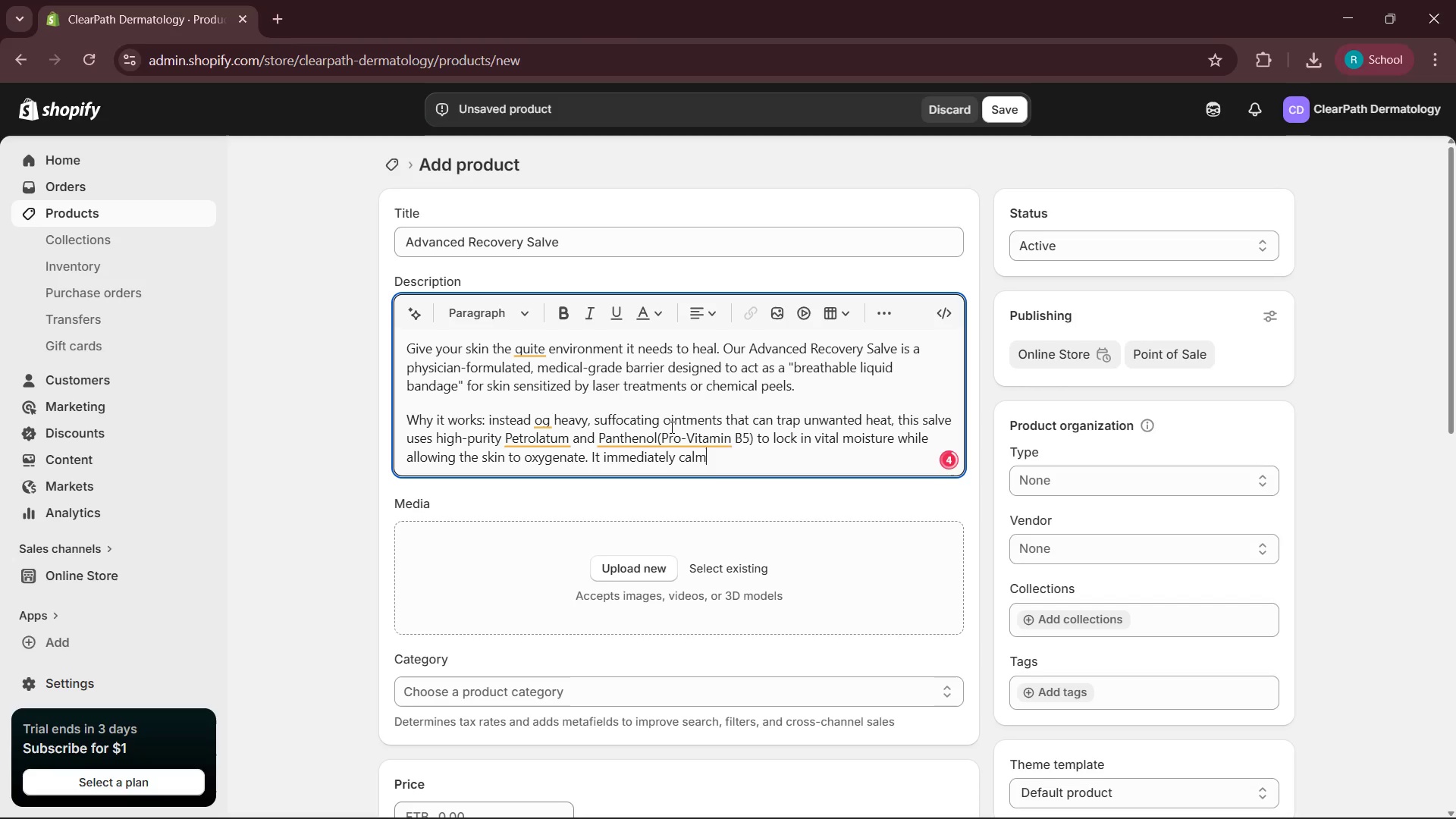 
wait(7.19)
 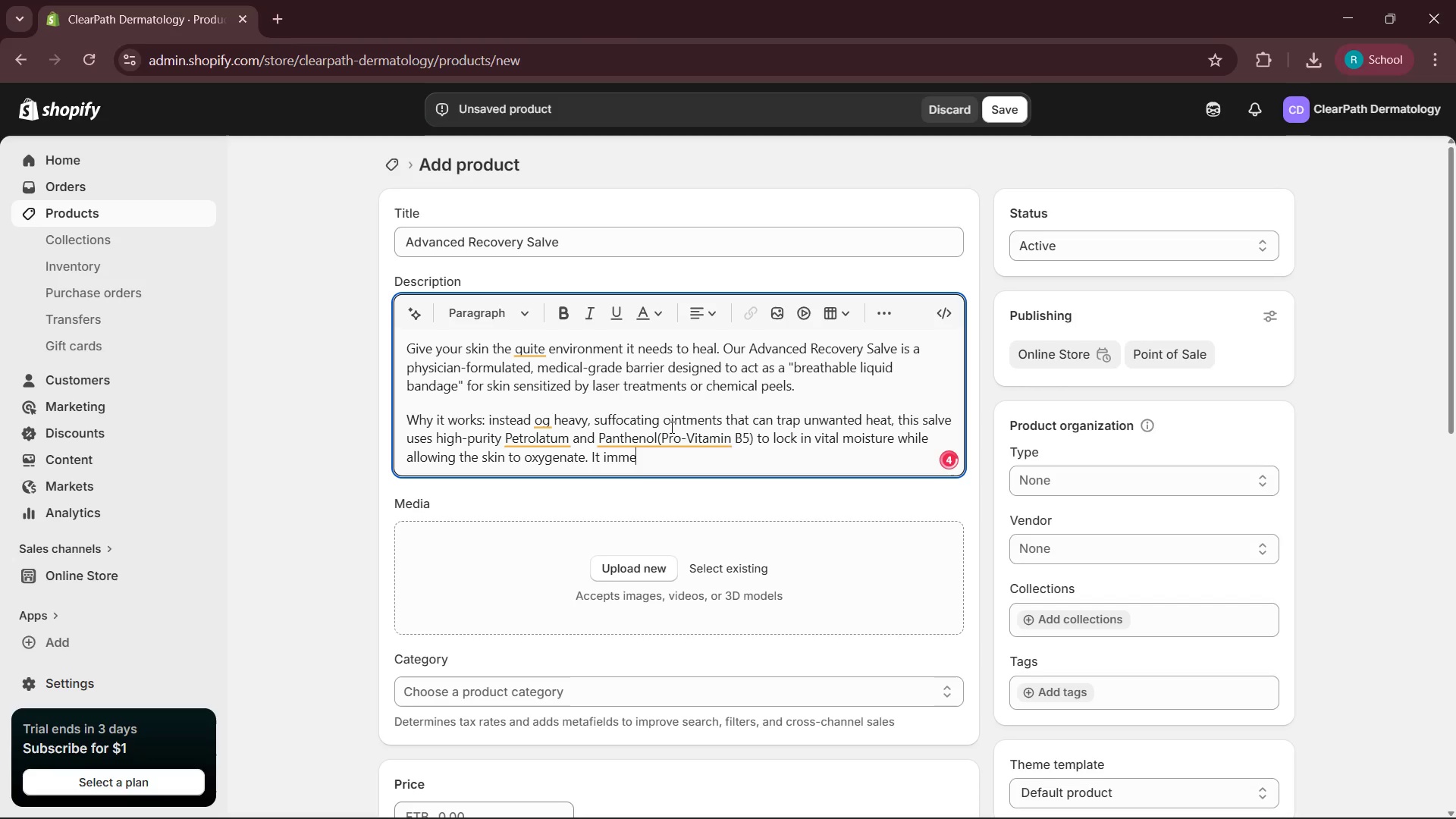 
hold_key(key=ShiftRight, duration=0.41)
 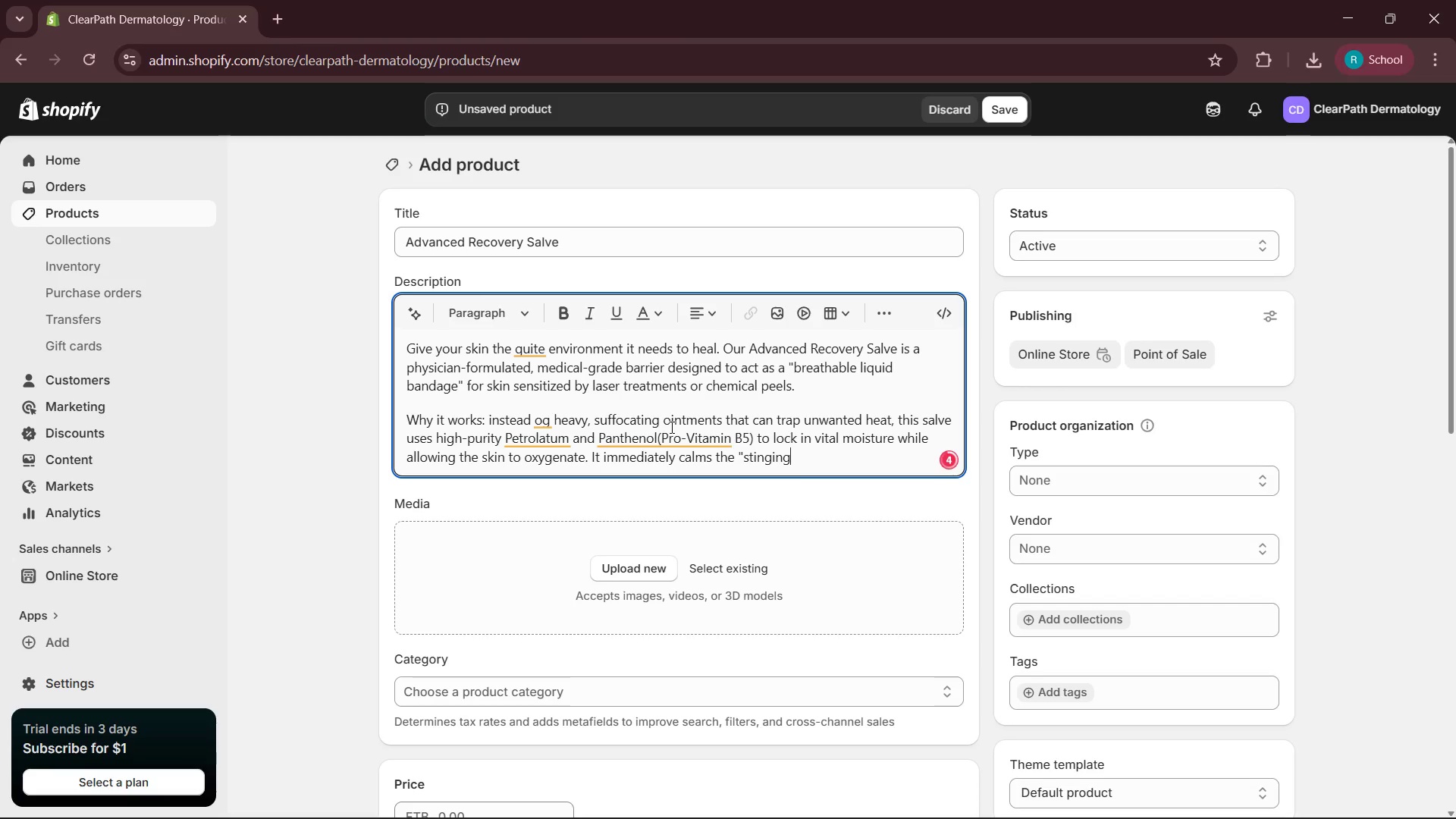 
hold_key(key=ShiftRight, duration=0.44)
 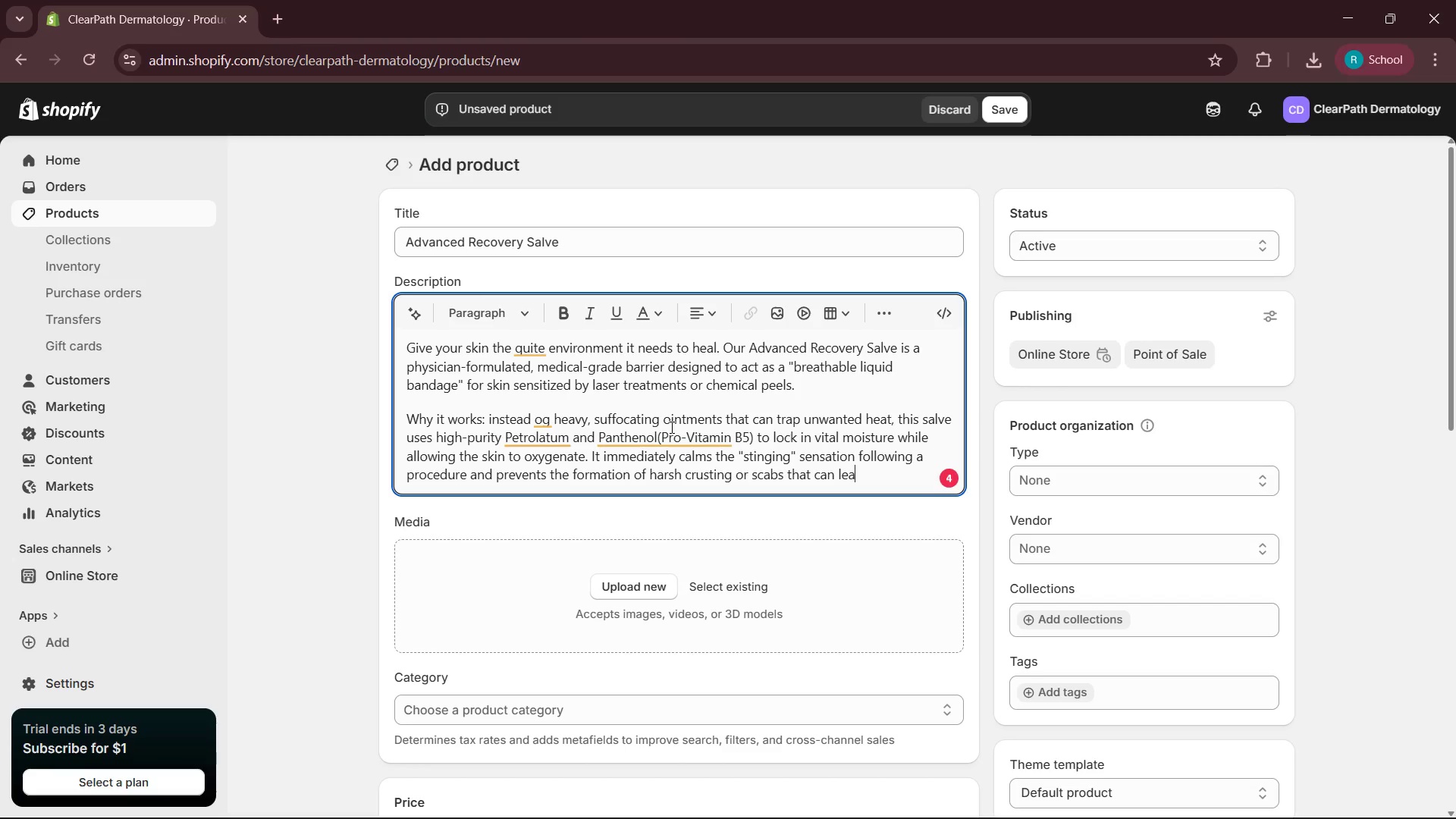 
wait(32.17)
 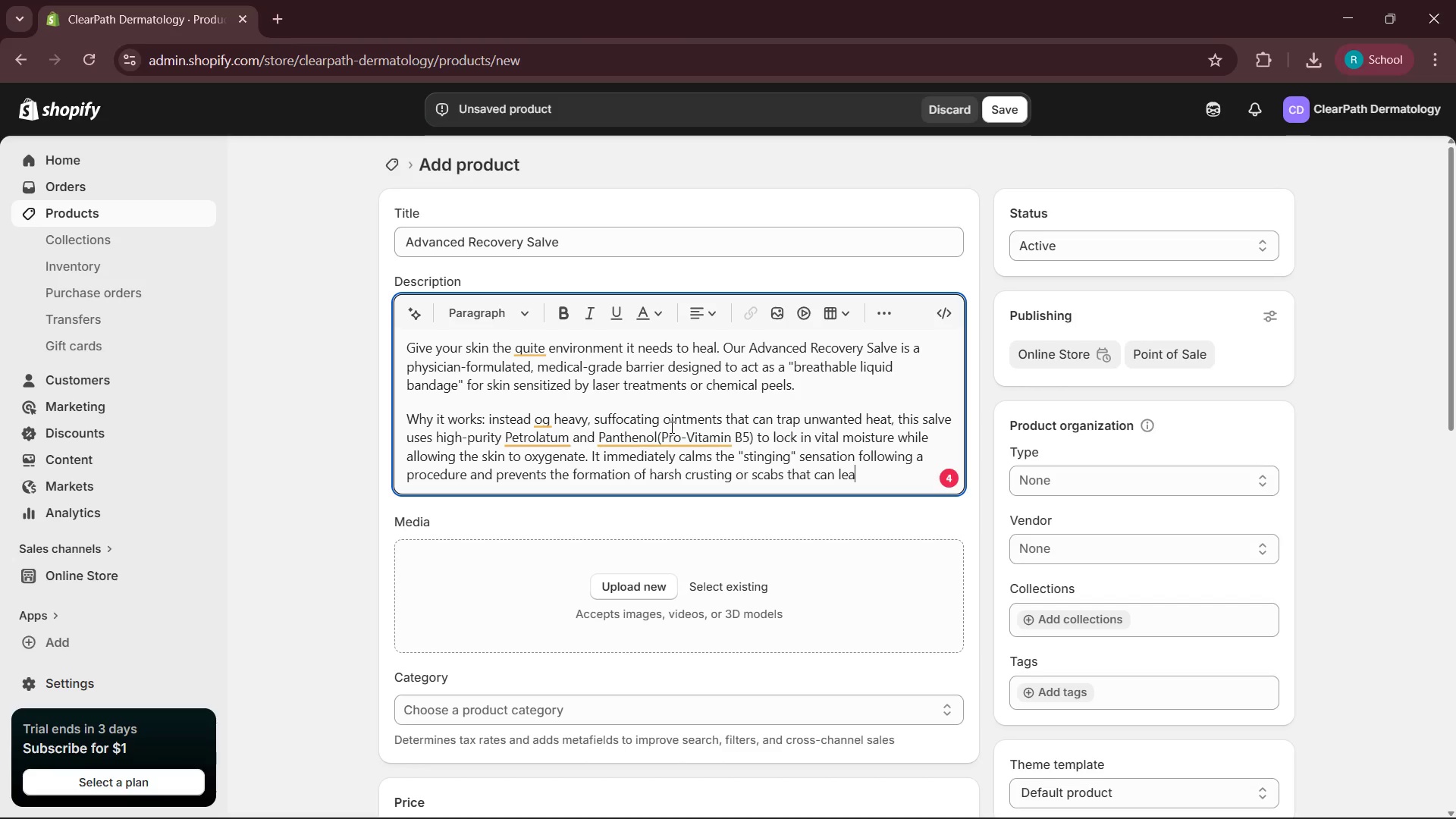 
hold_key(key=ShiftRight, duration=0.31)
 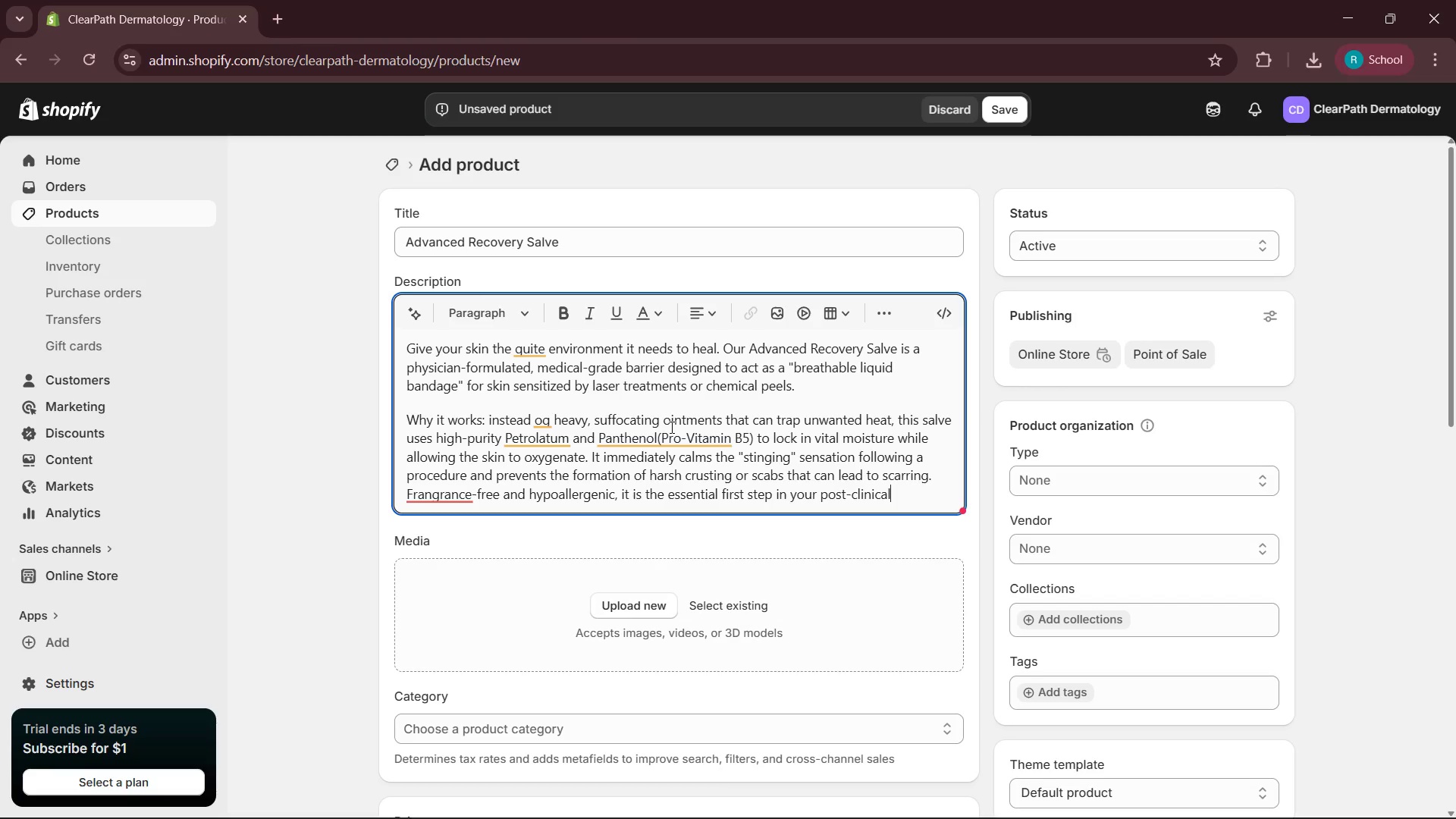 
wait(38.17)
 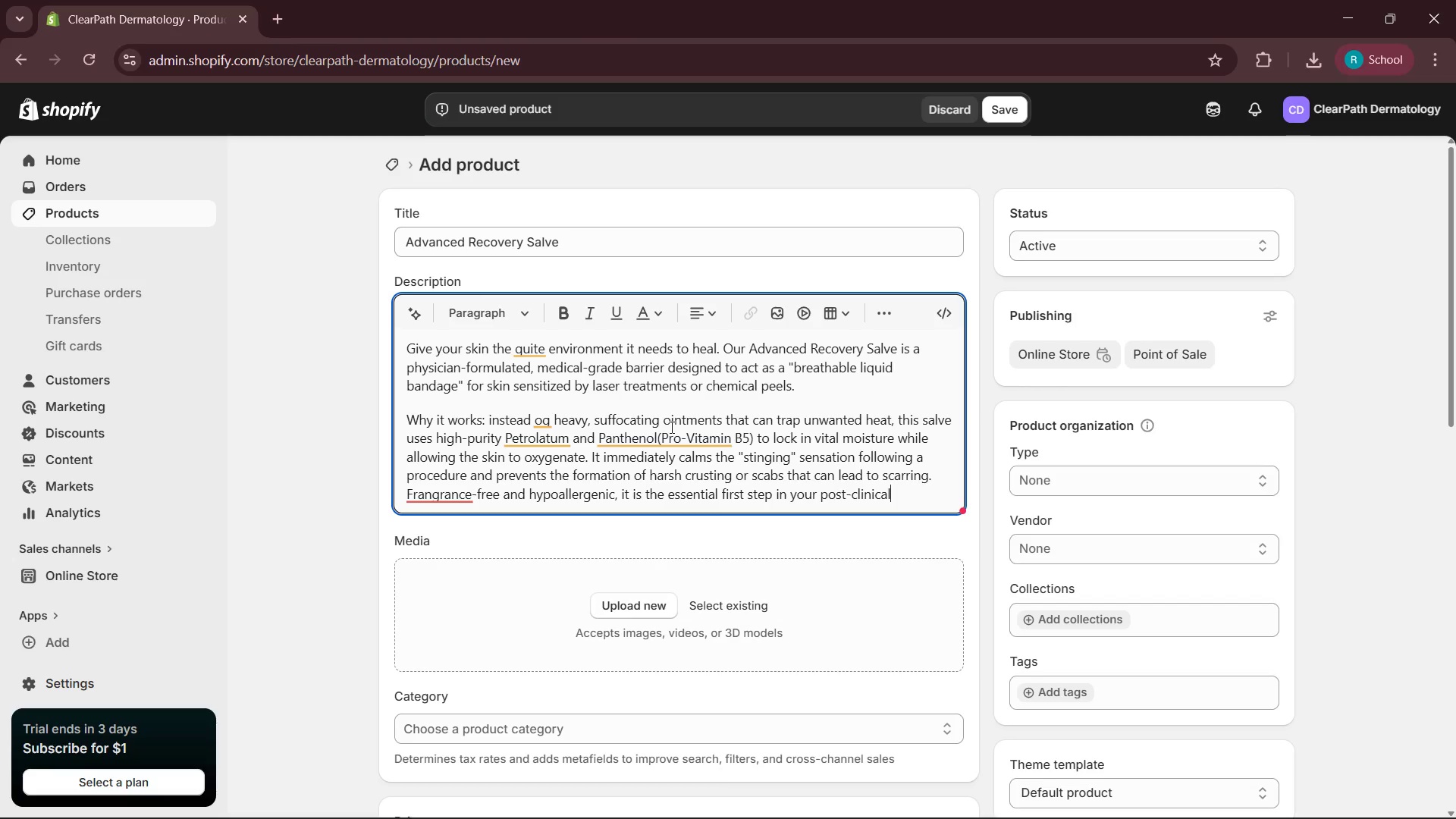 
left_click([646, 413])
 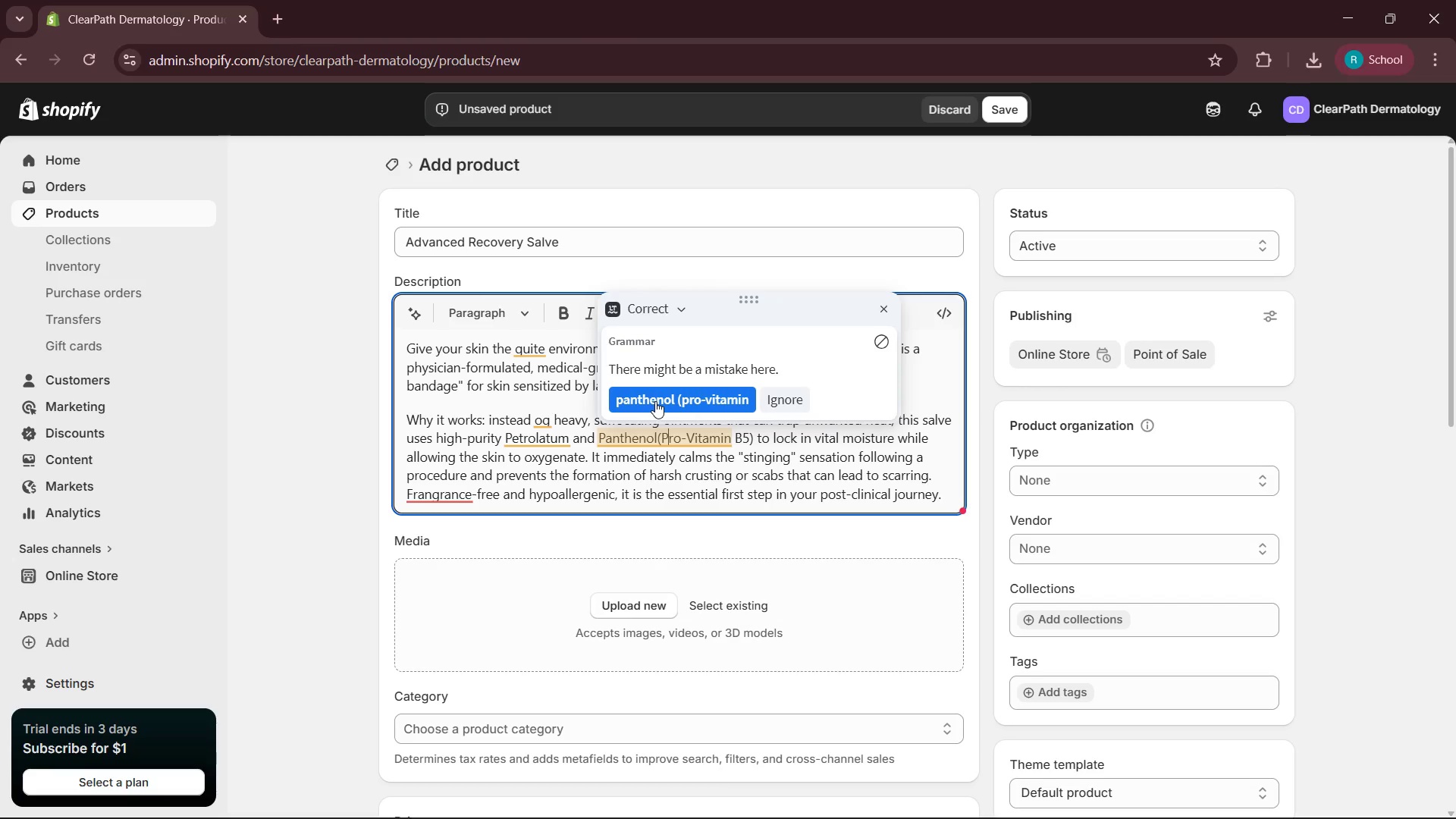 
left_click([655, 401])
 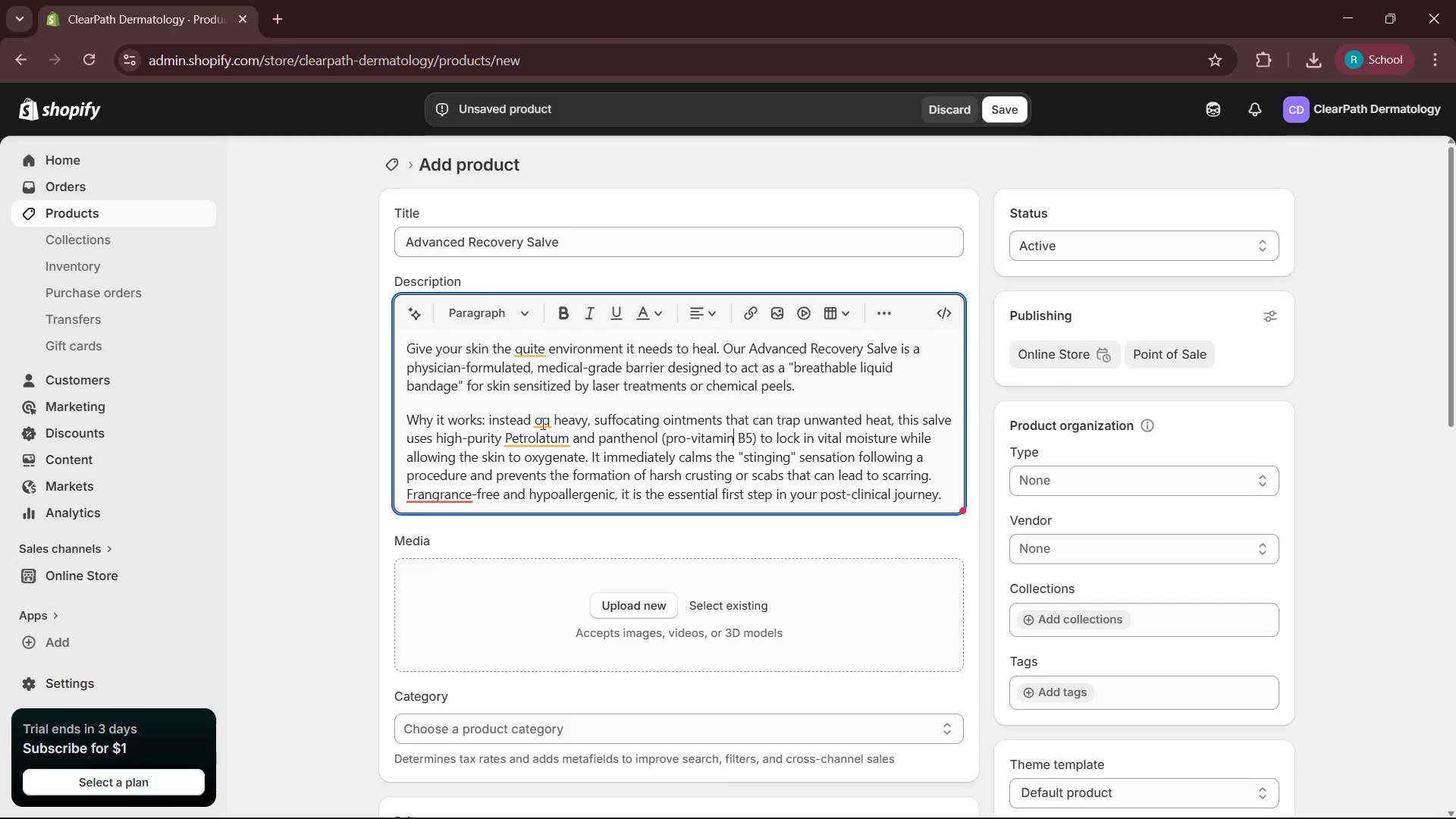 
left_click([533, 436])
 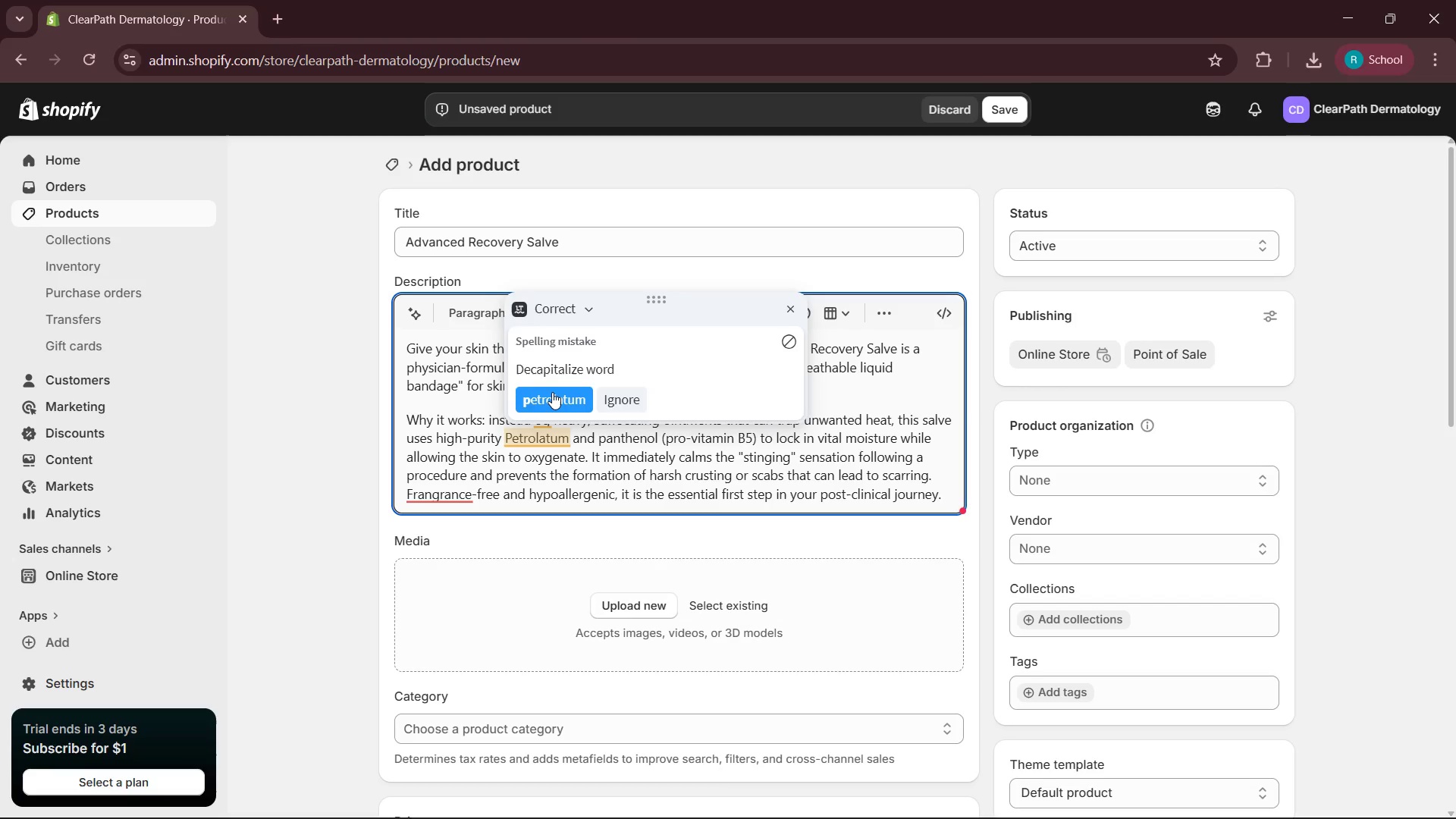 
left_click([553, 394])
 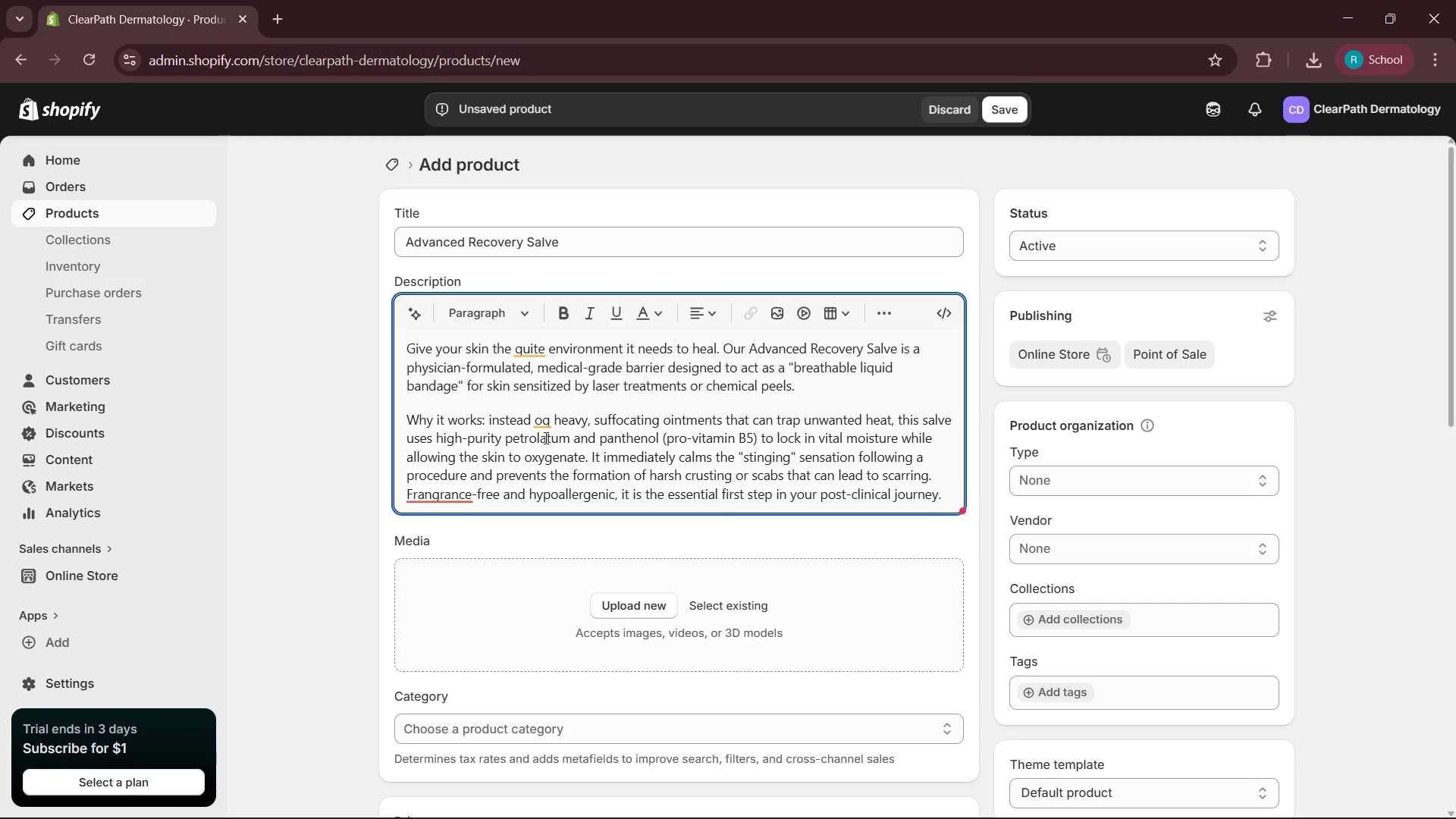 
left_click([443, 493])
 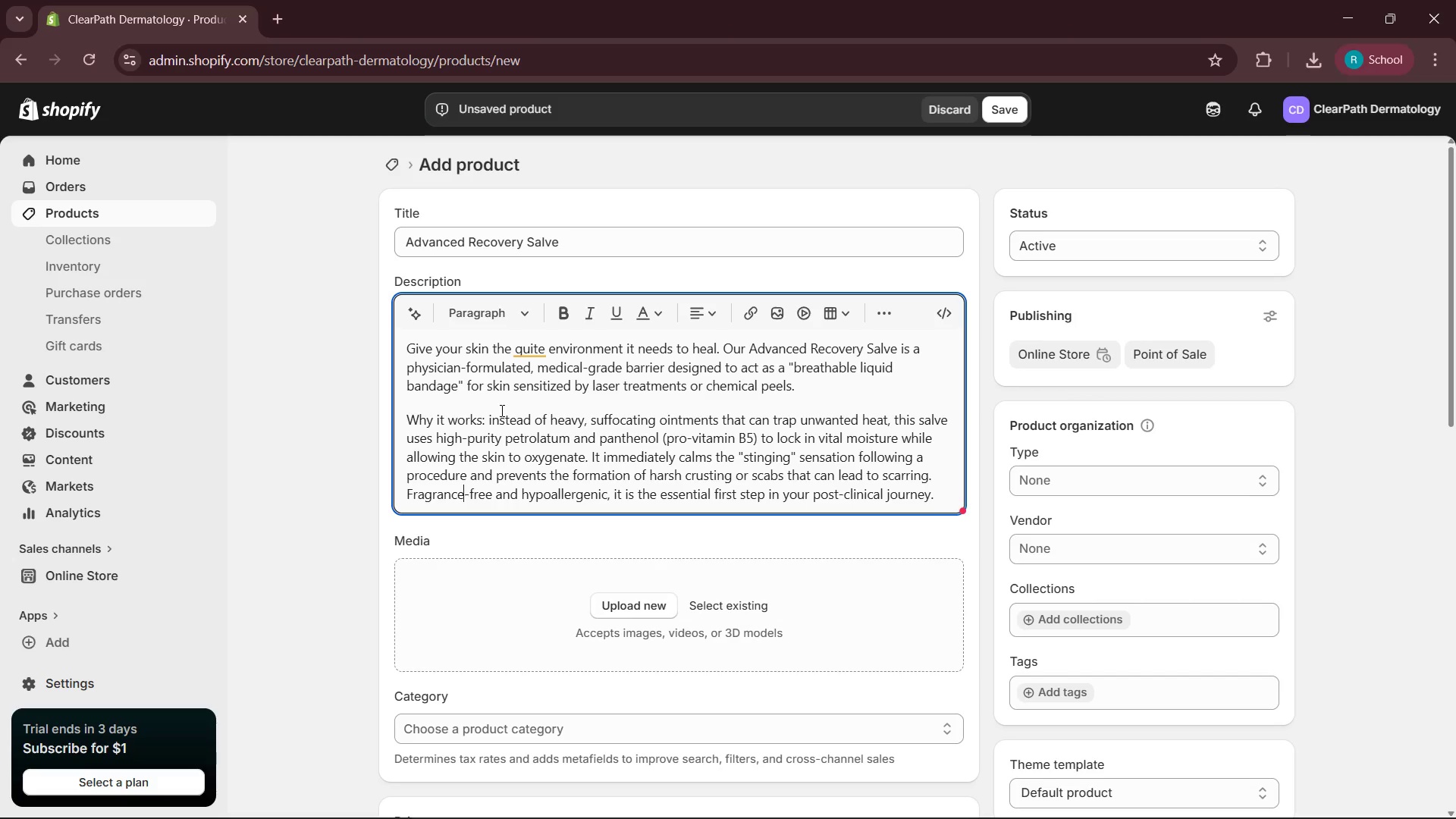 
left_click_drag(start_coordinate=[485, 416], to_coordinate=[406, 411])
 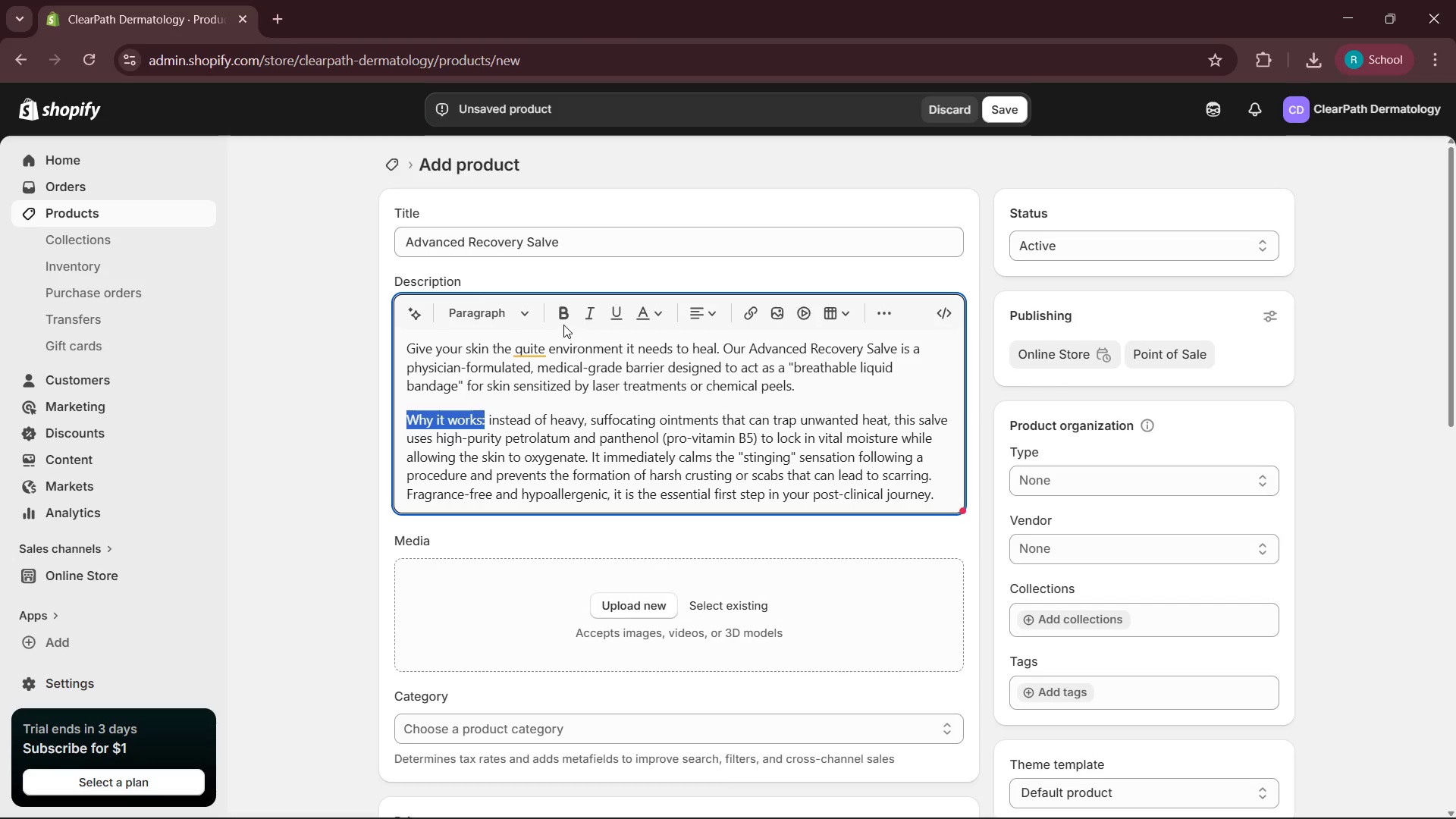 
left_click([563, 314])
 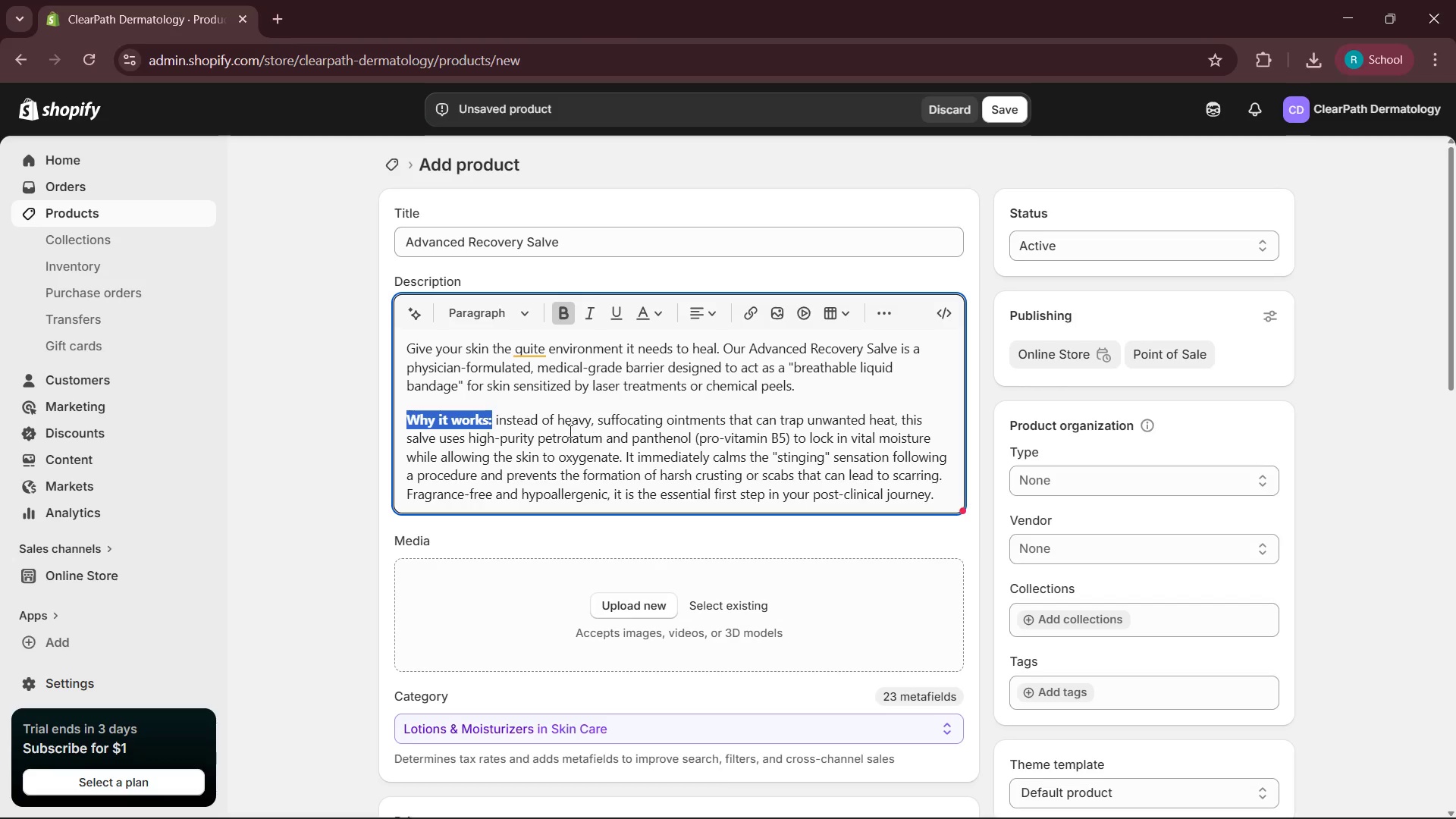 
left_click_drag(start_coordinate=[538, 439], to_coordinate=[601, 438])
 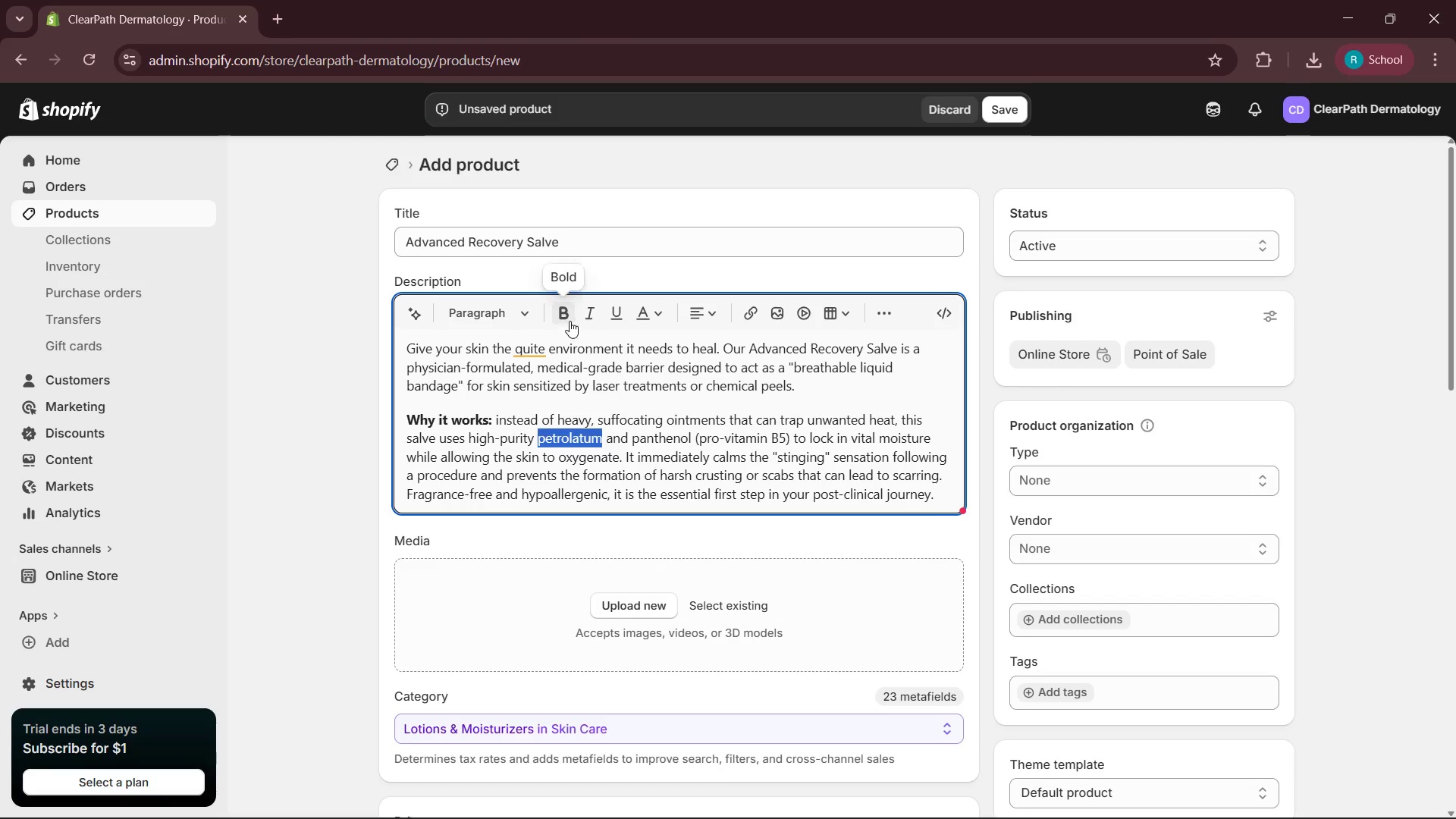 
left_click([570, 315])
 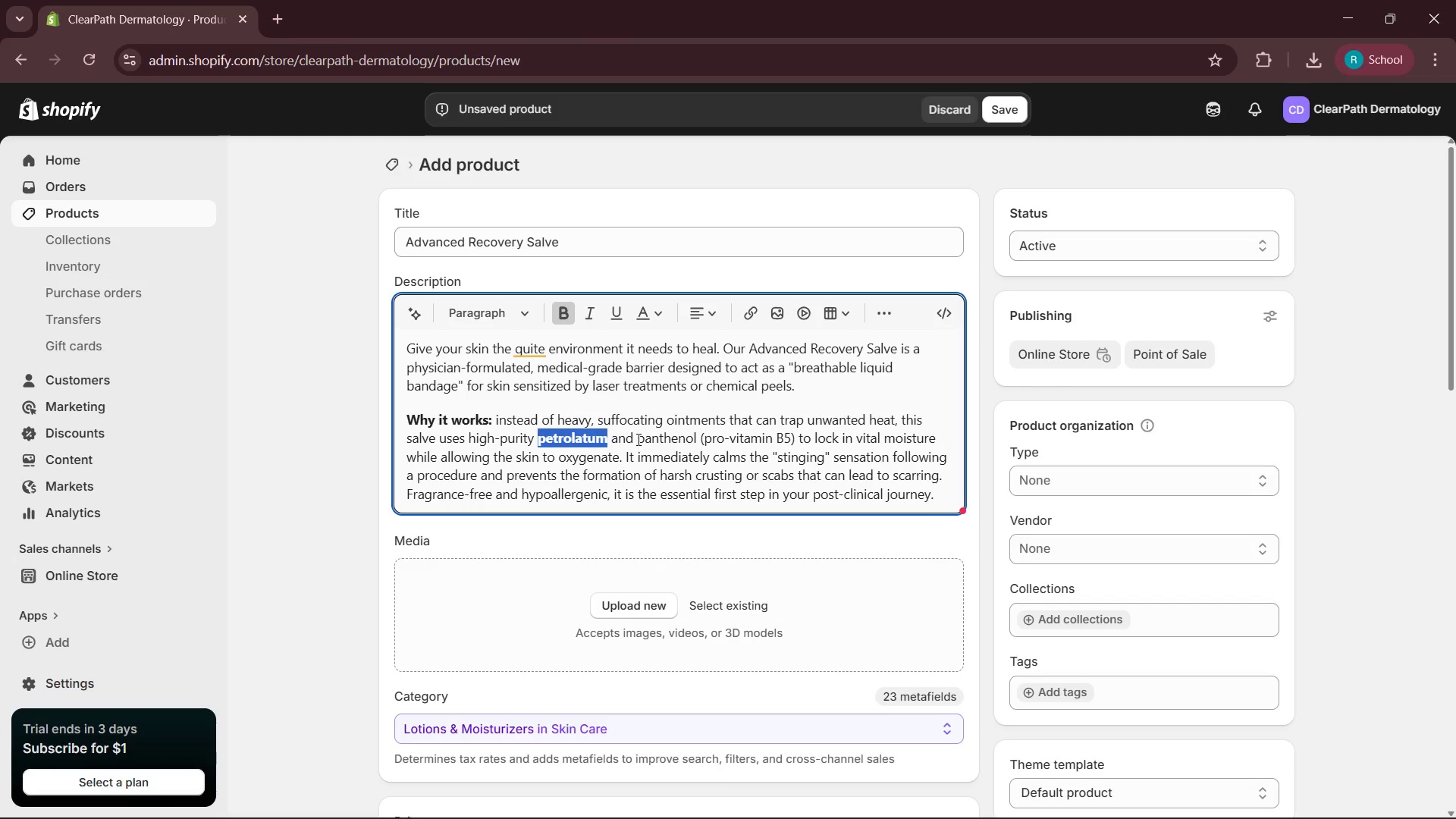 
left_click_drag(start_coordinate=[638, 437], to_coordinate=[796, 446])
 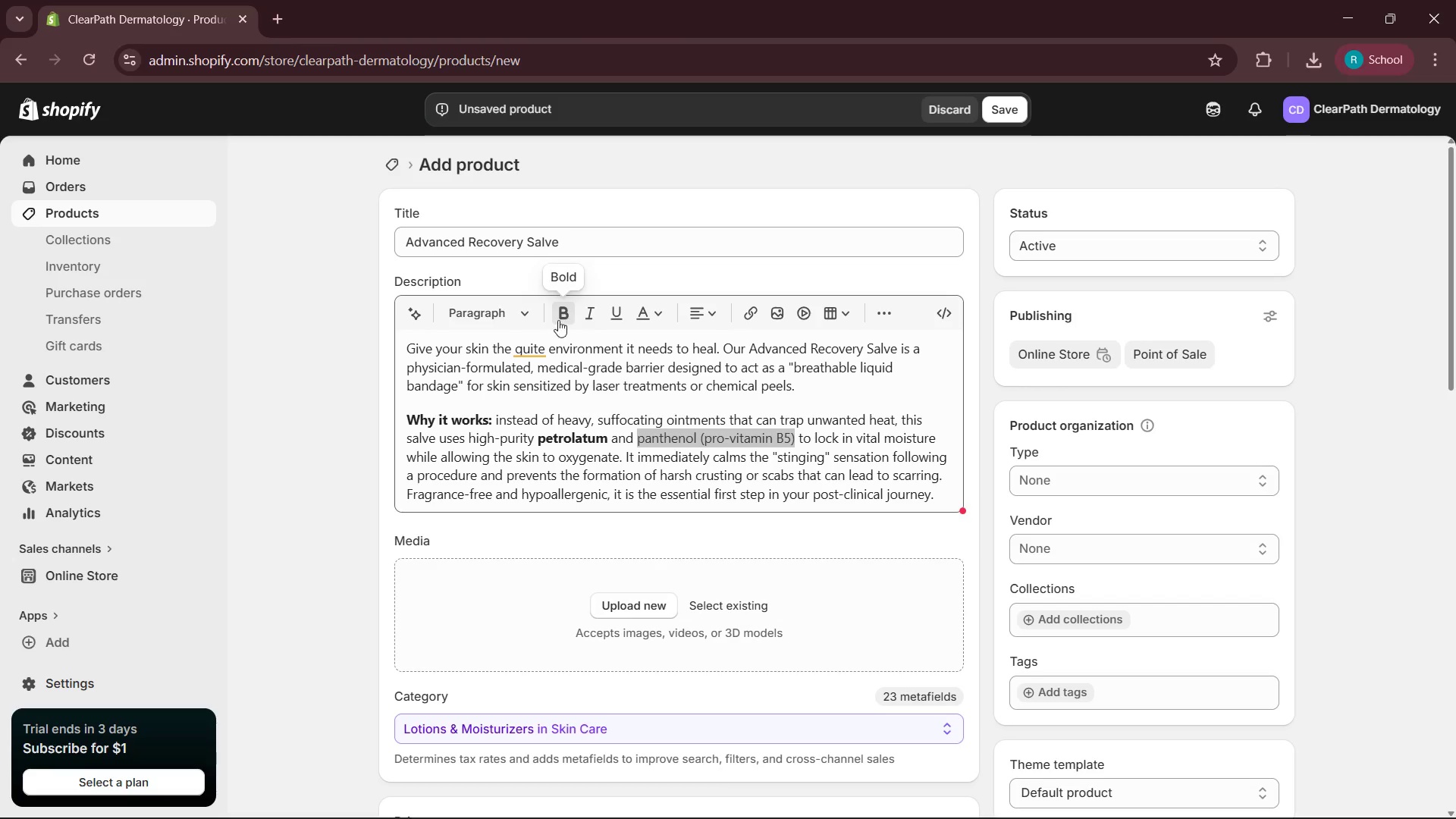 
double_click([528, 347])
 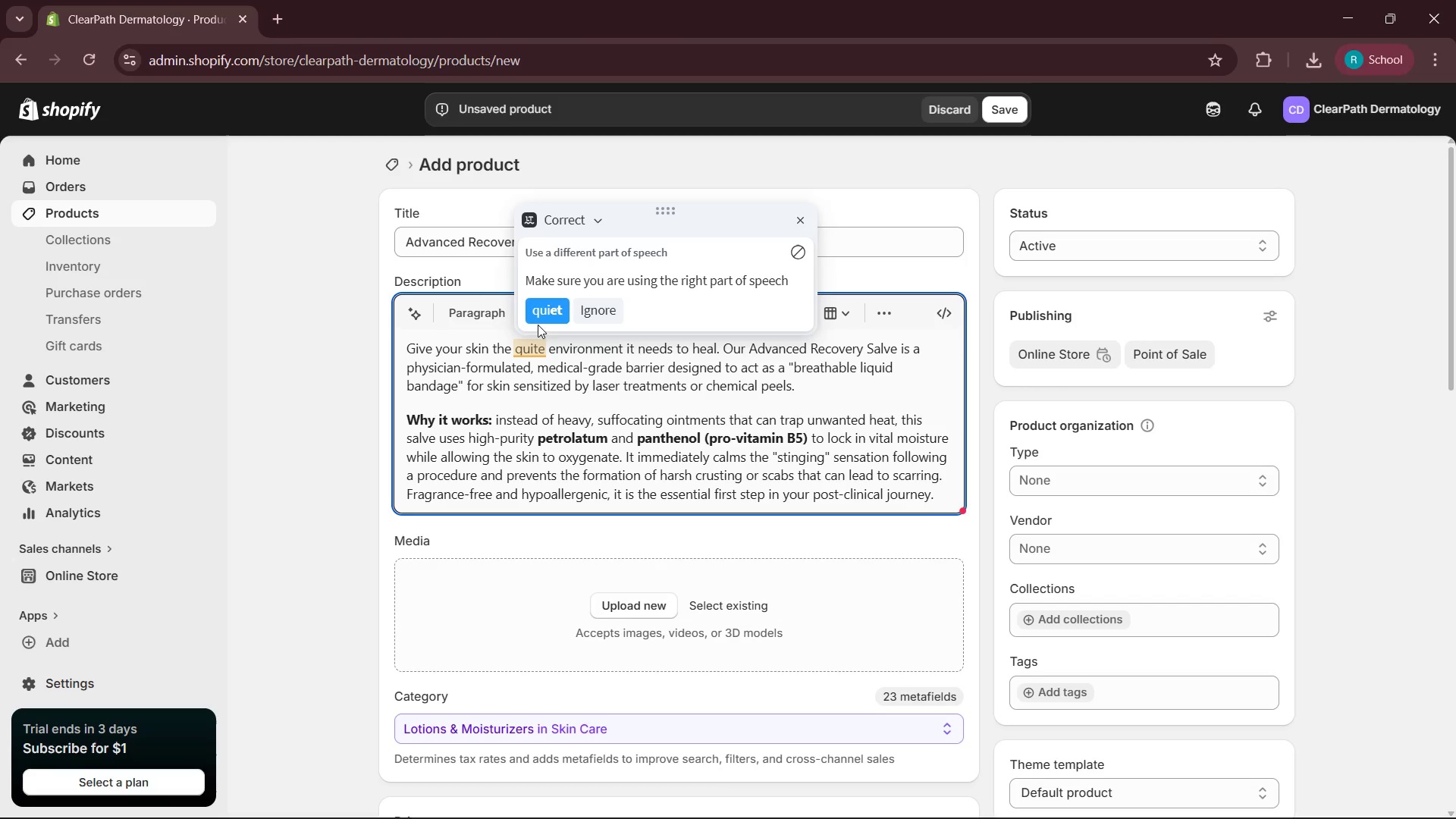 
left_click([547, 317])
 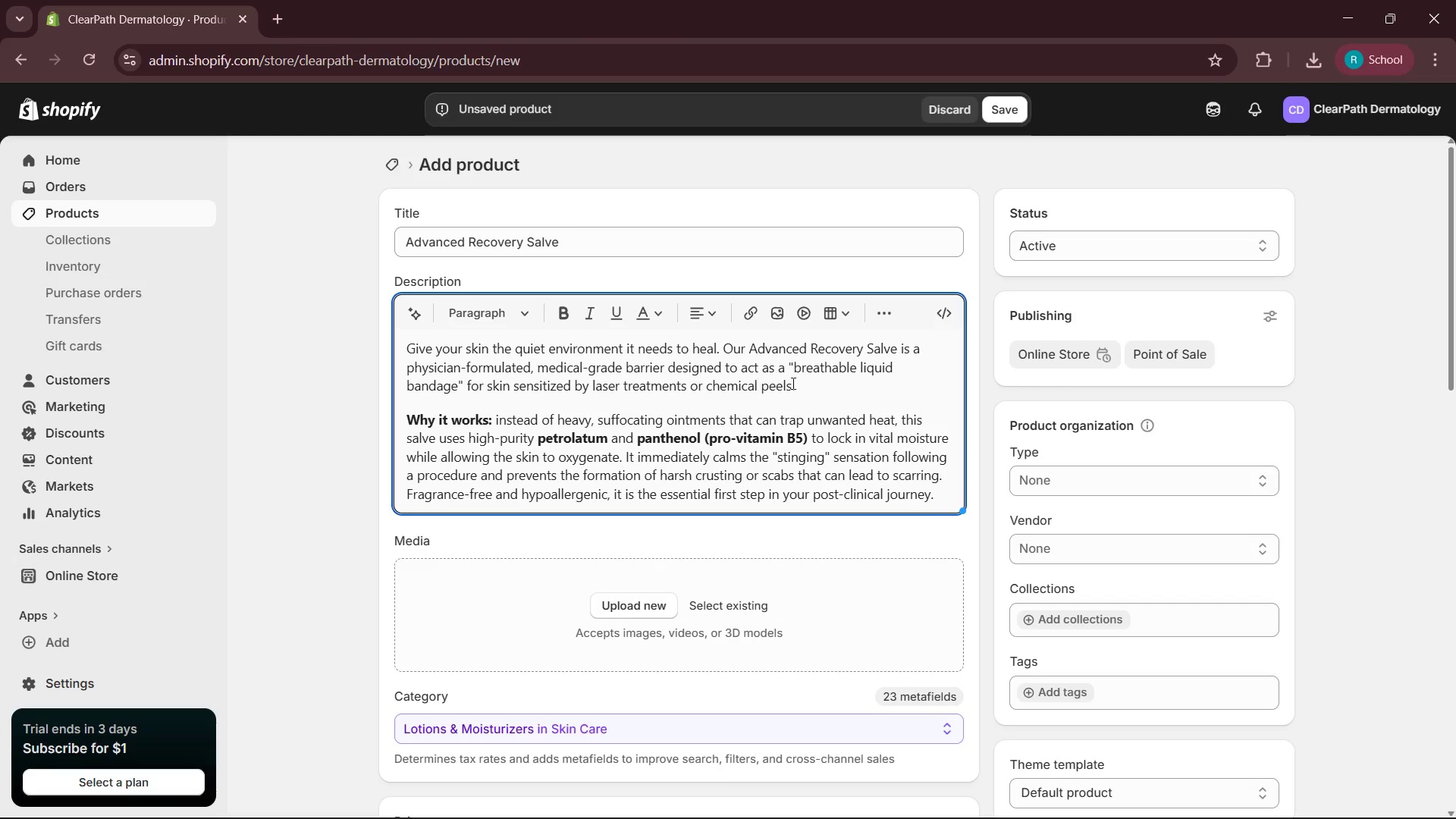 
left_click_drag(start_coordinate=[808, 346], to_coordinate=[880, 347])
 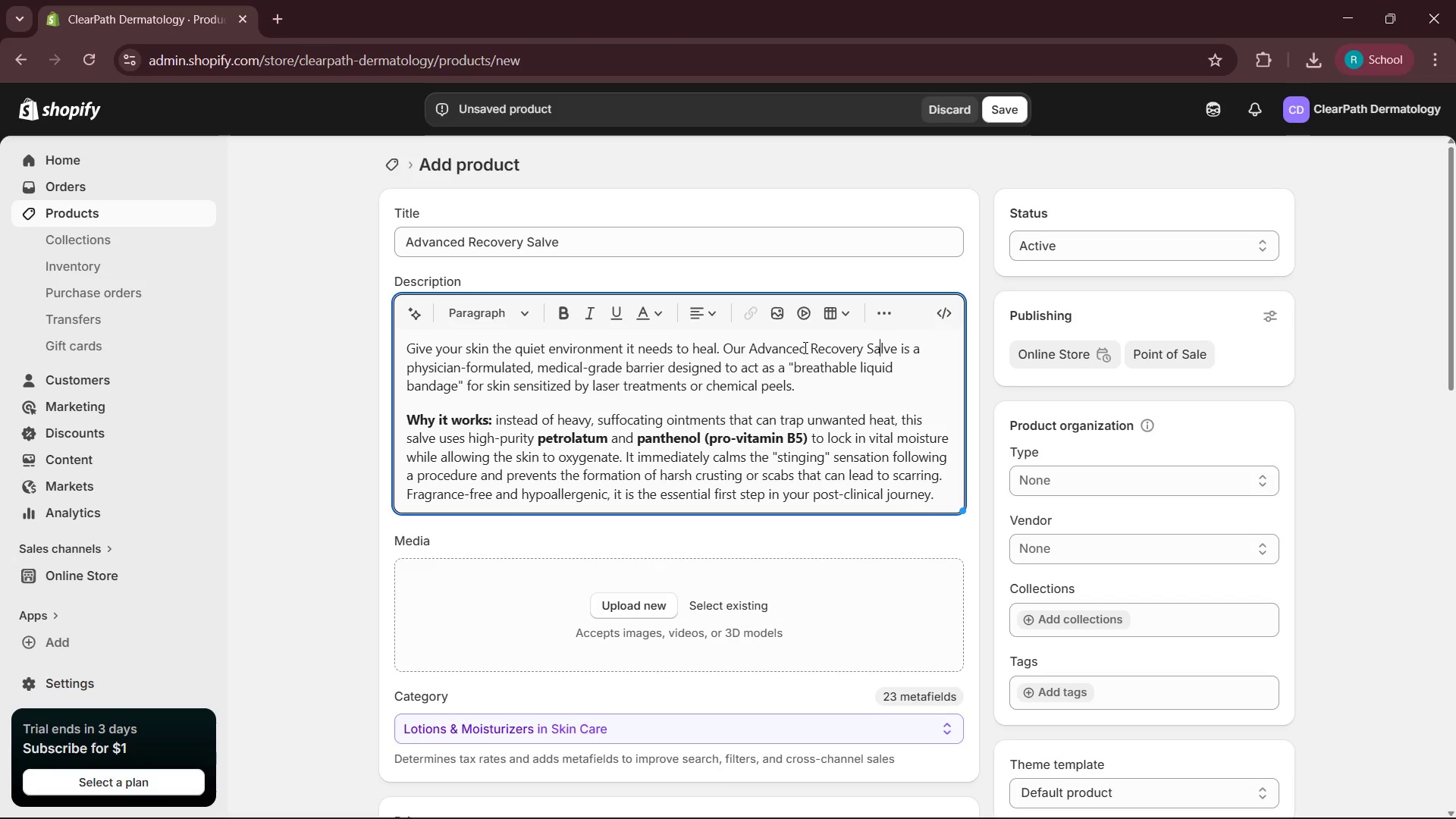 
left_click([808, 347])
 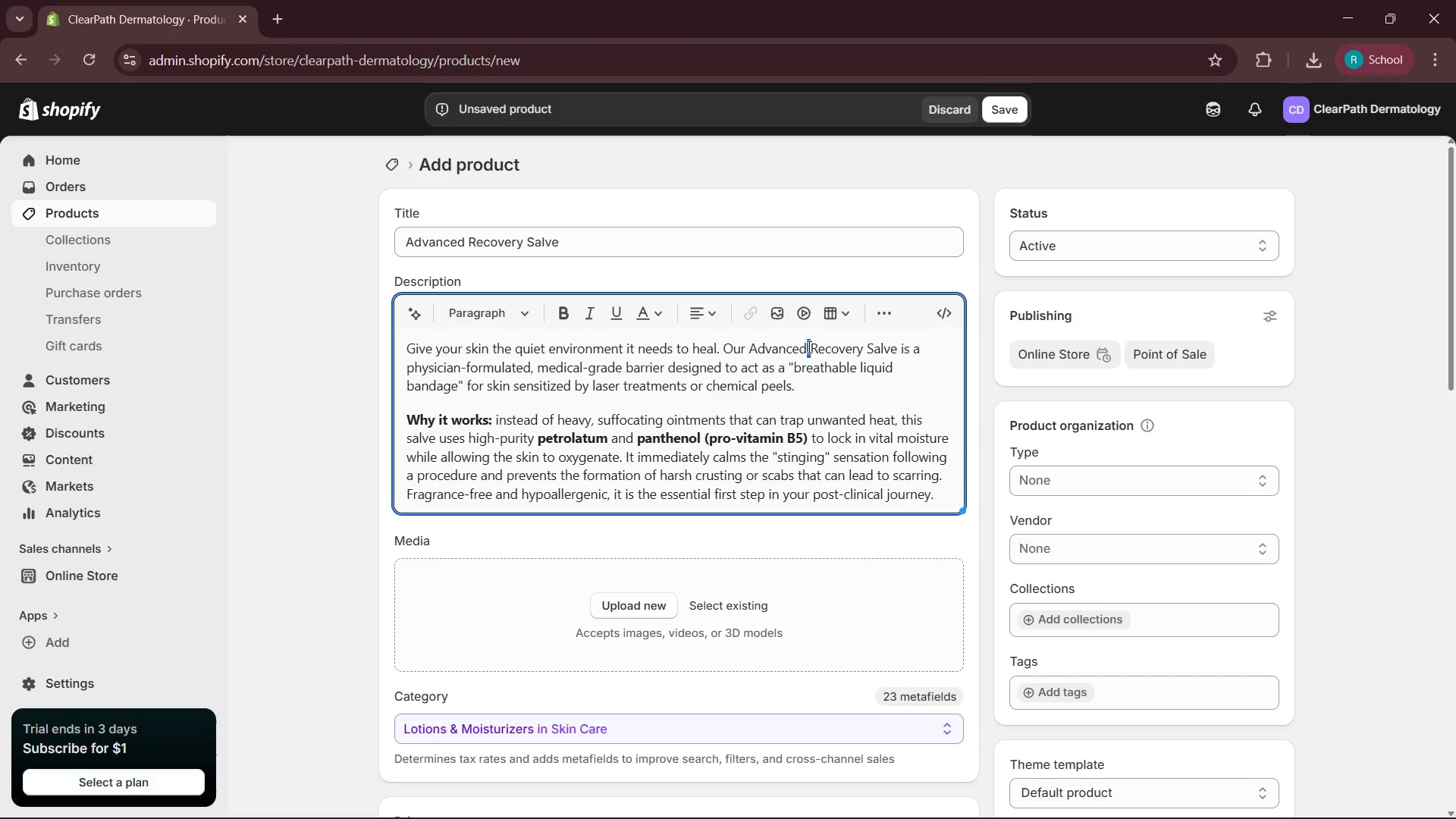 
left_click_drag(start_coordinate=[808, 347], to_coordinate=[894, 351])
 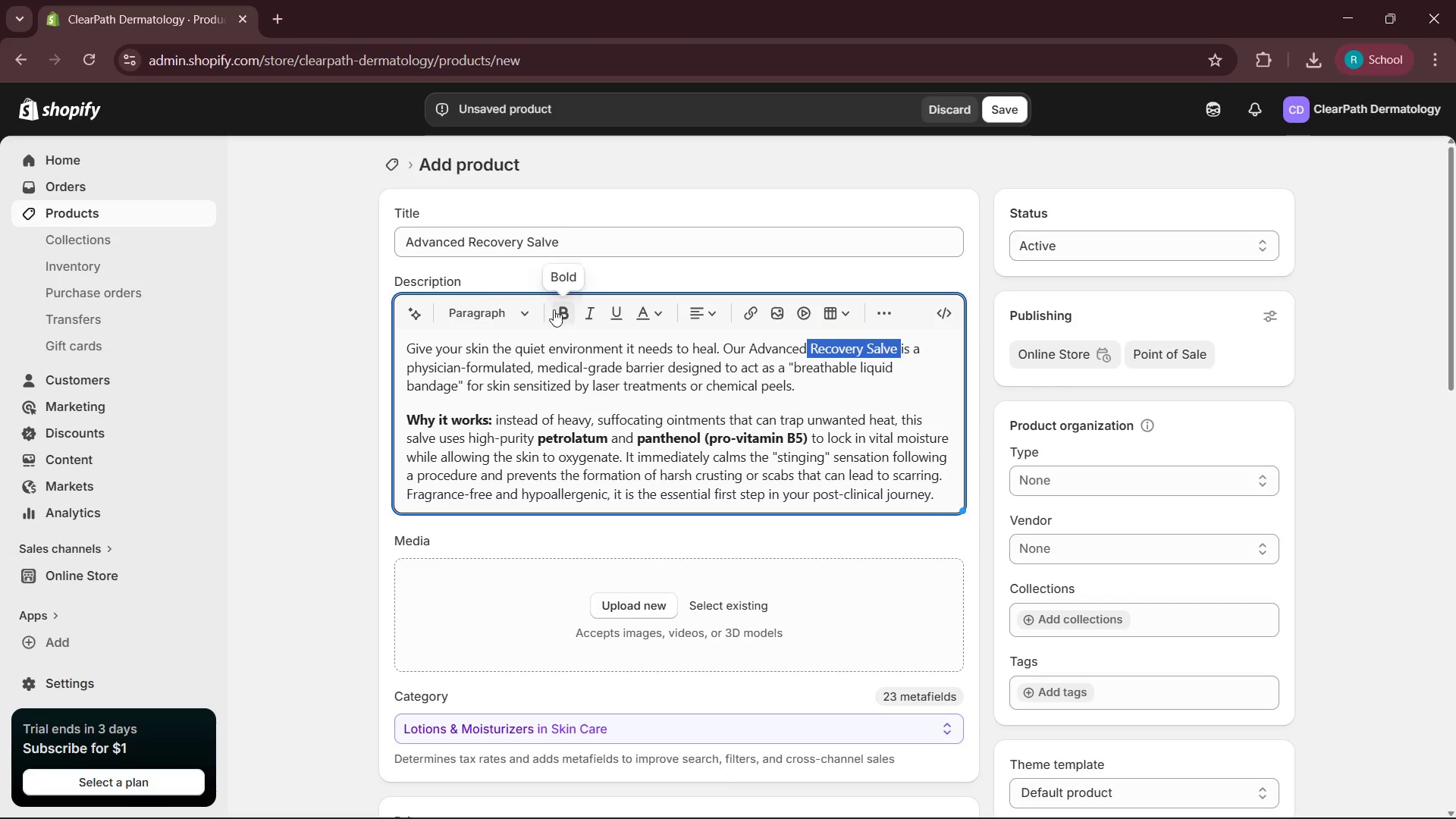 
left_click([566, 310])
 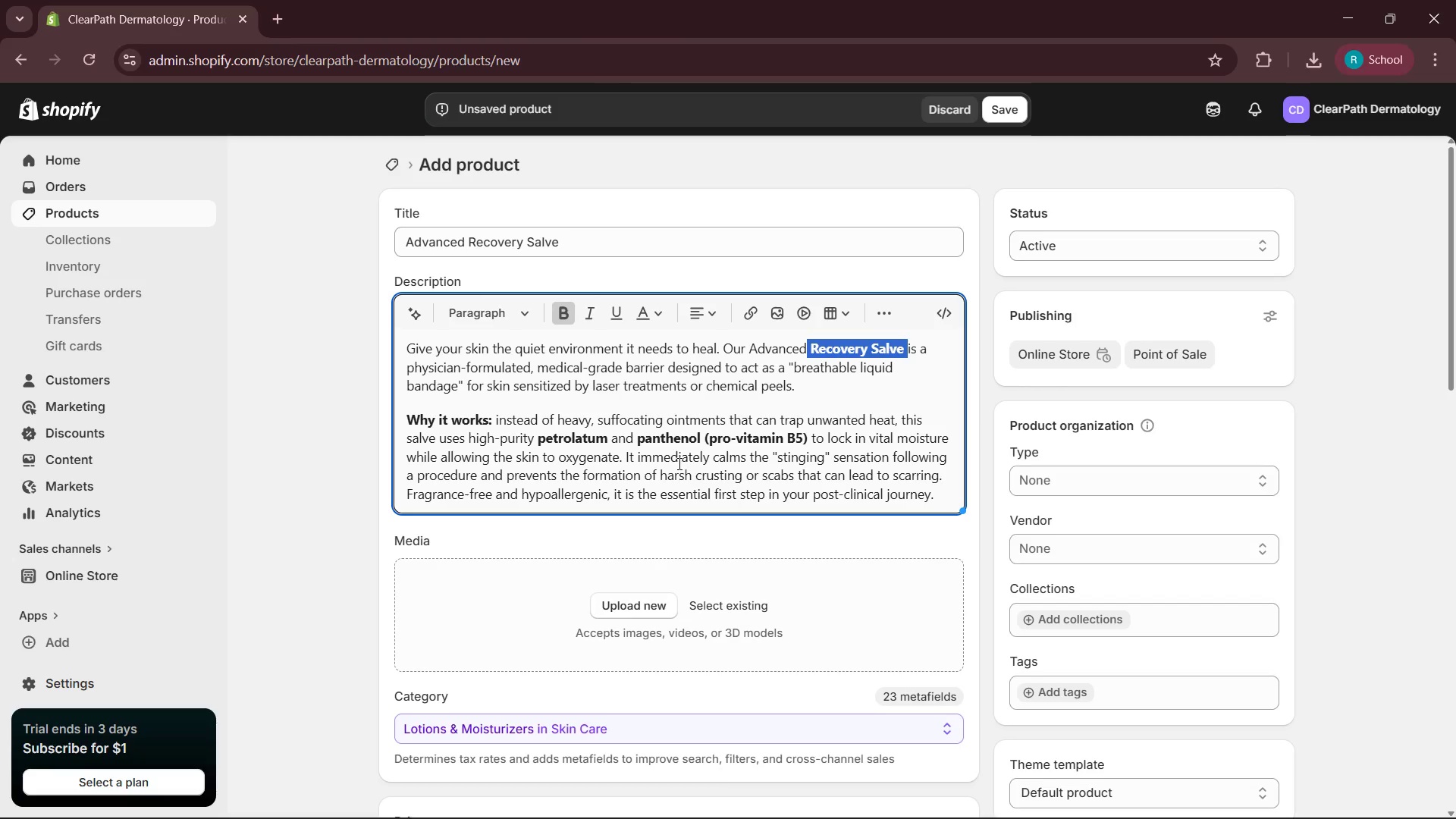 
scroll: coordinate [678, 463], scroll_direction: down, amount: 1.0
 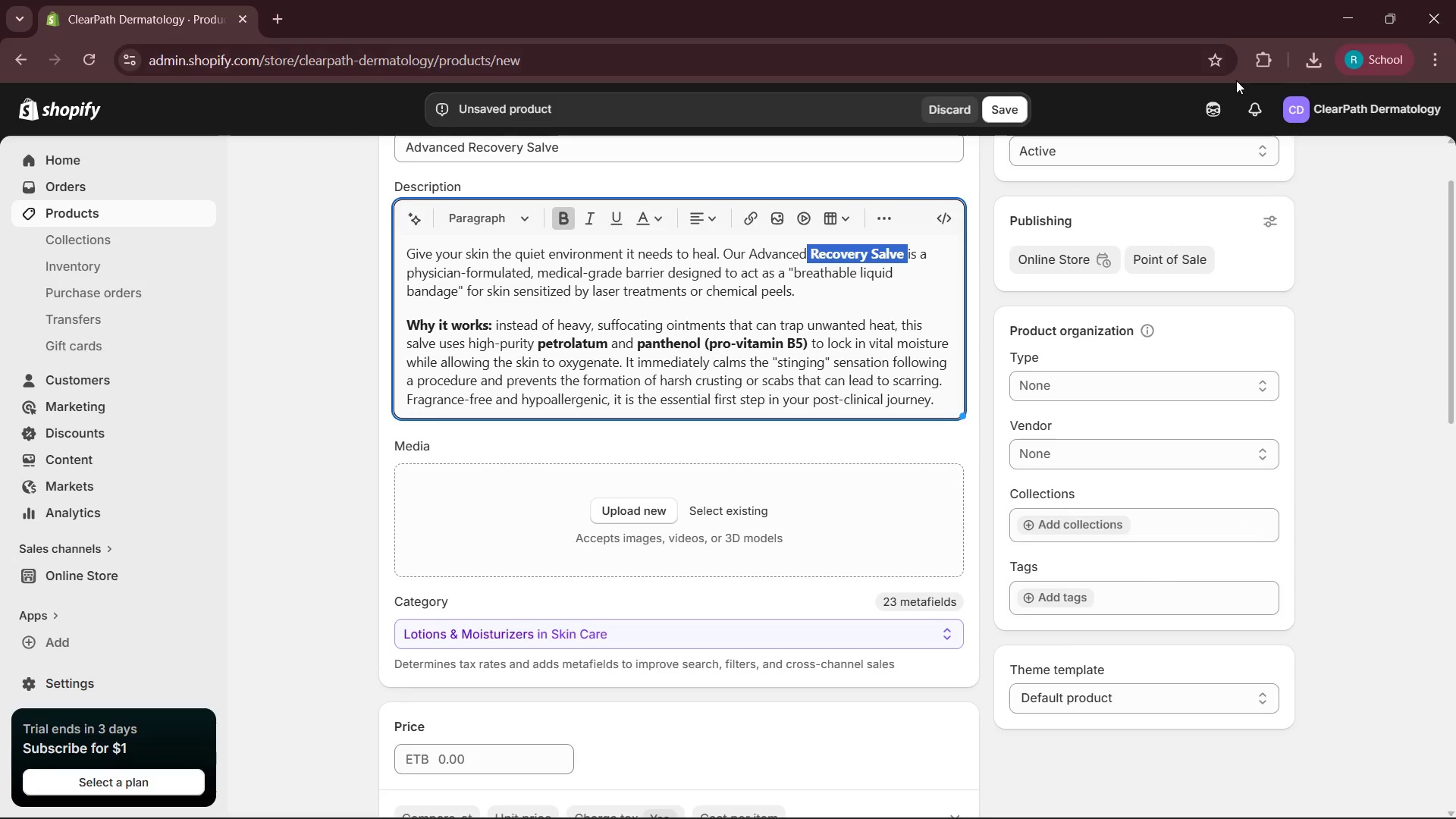 
left_click([1311, 62])
 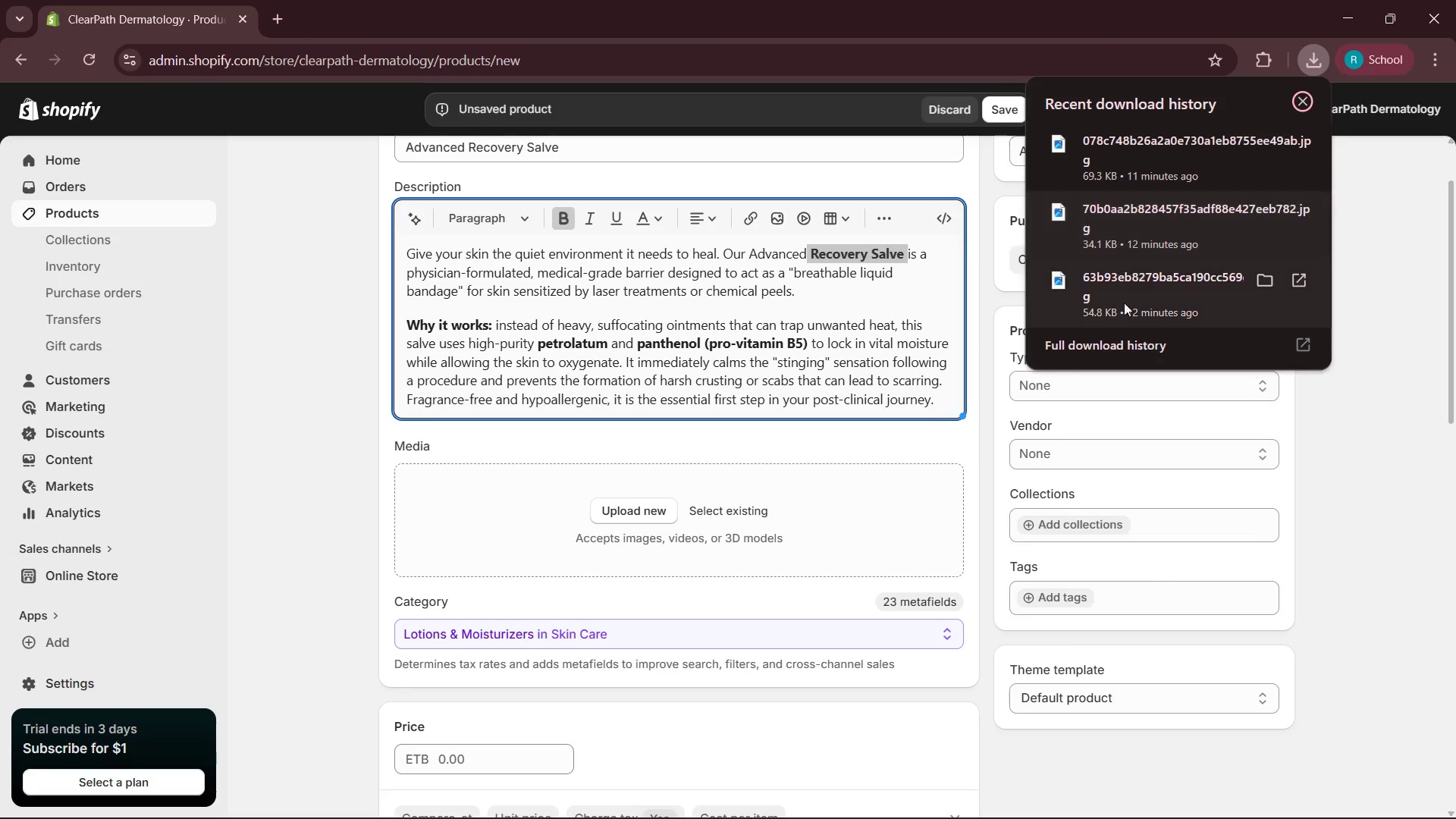 
left_click_drag(start_coordinate=[1126, 290], to_coordinate=[755, 497])
 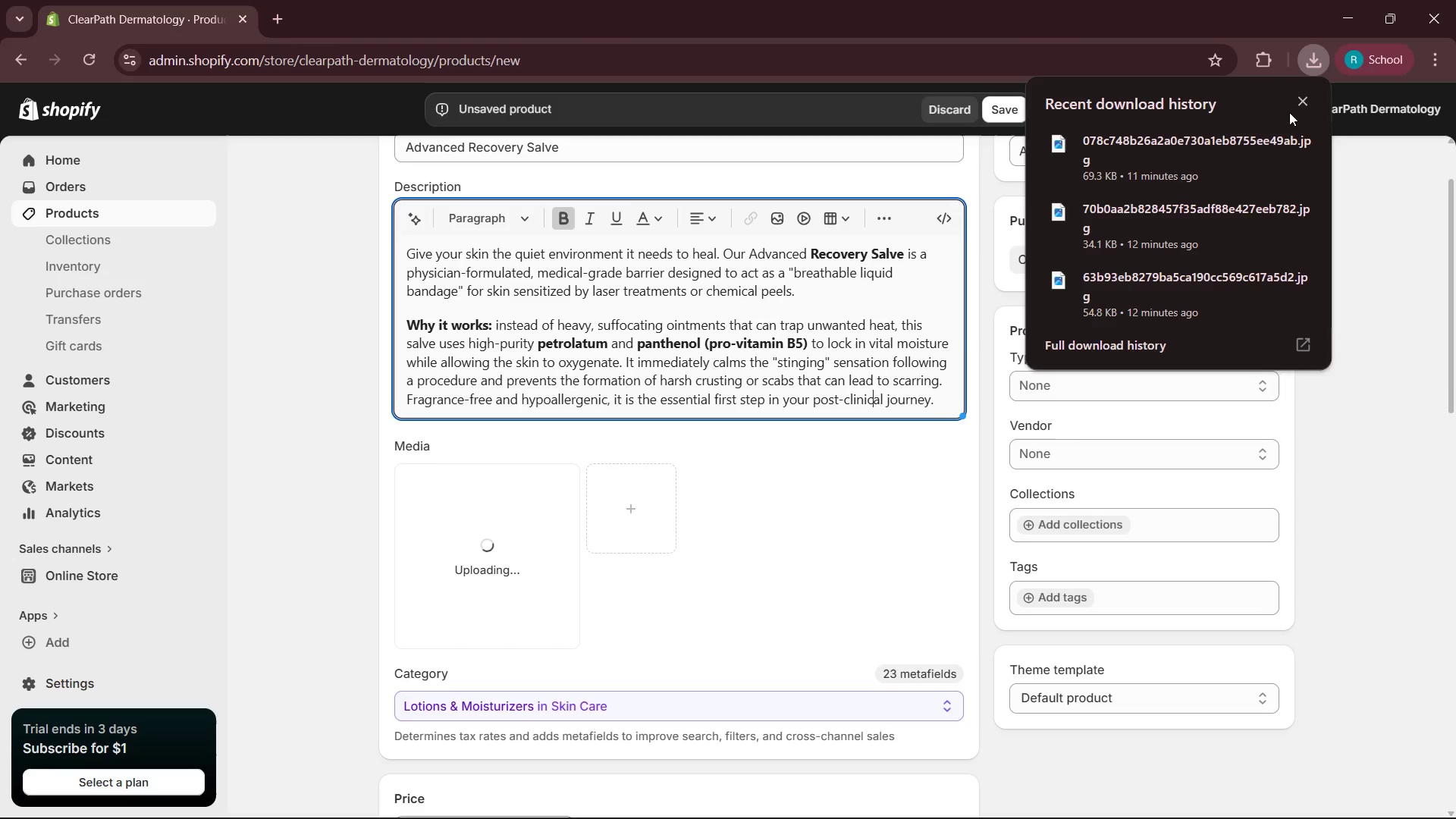 
left_click([1302, 105])
 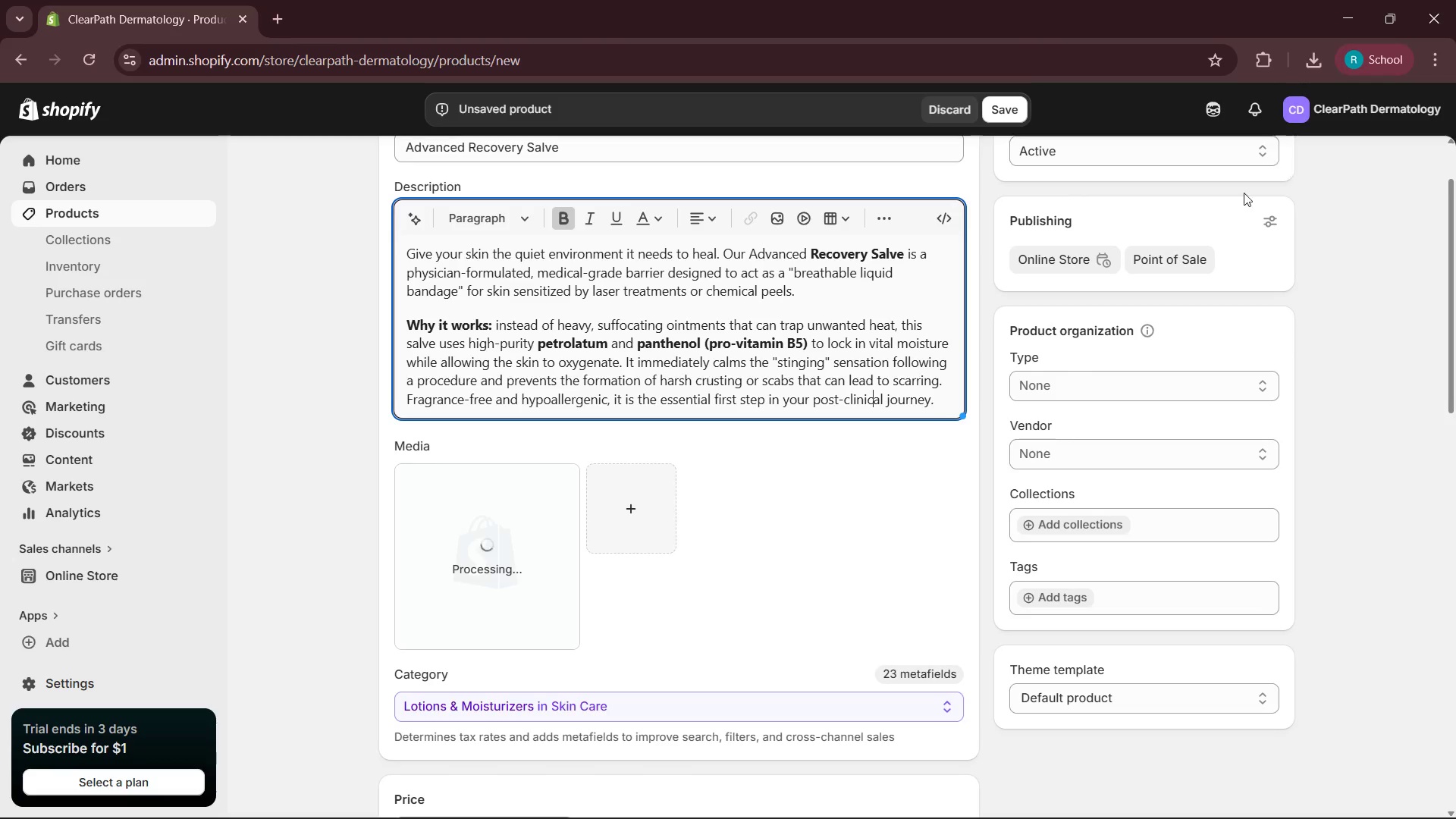 
scroll: coordinate [1110, 316], scroll_direction: down, amount: 17.0
 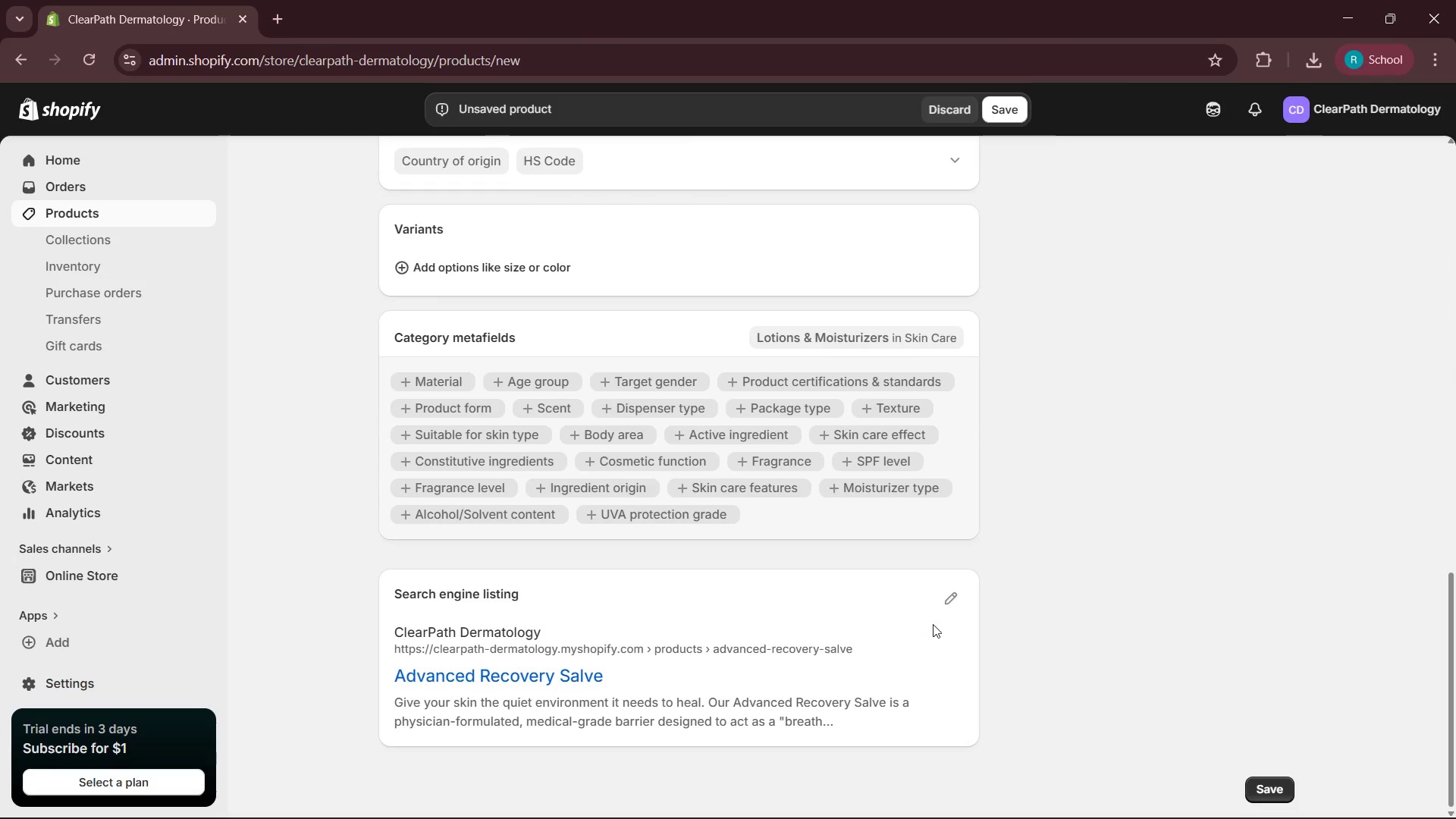 
left_click([950, 601])
 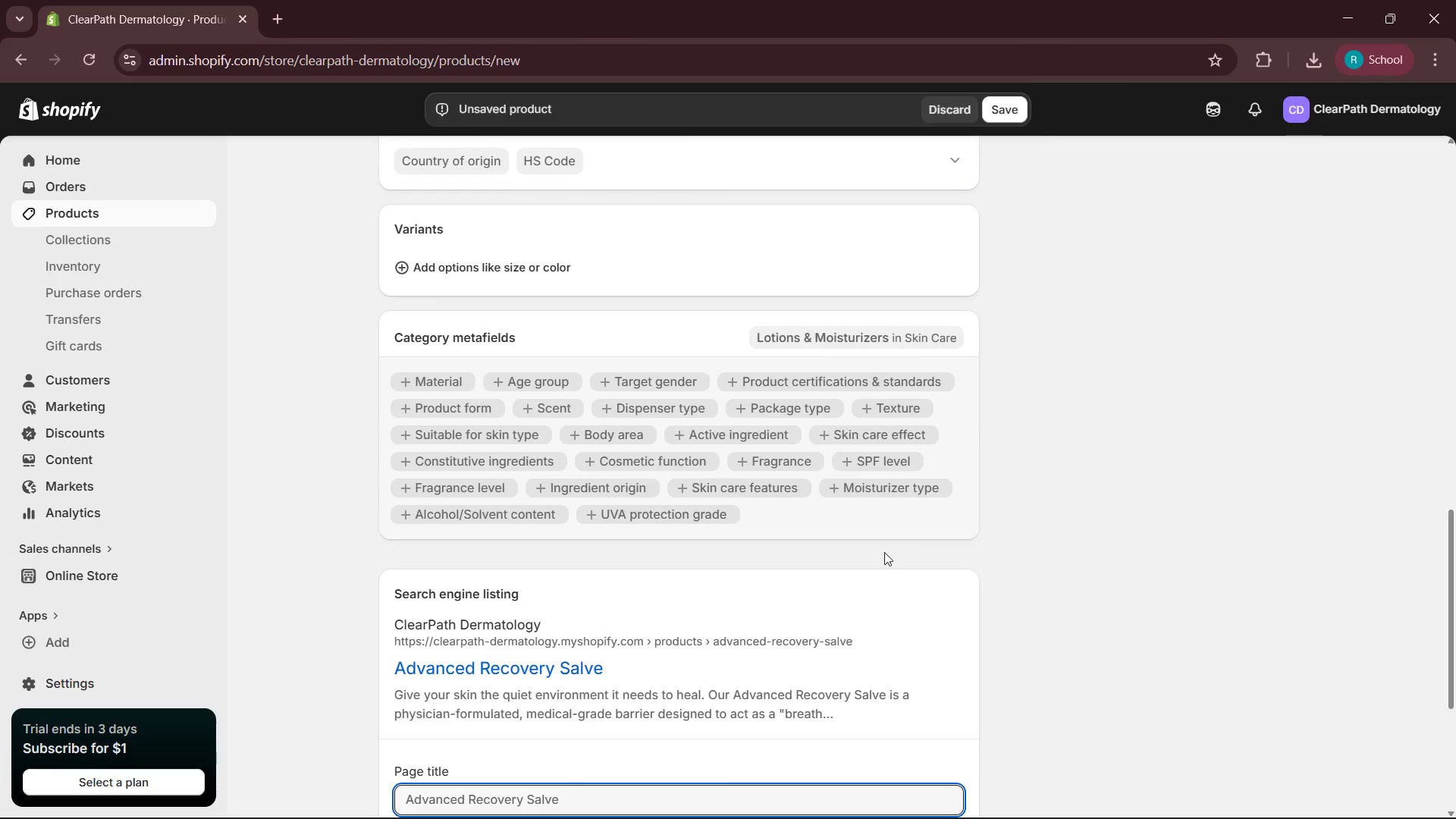 
scroll: coordinate [846, 585], scroll_direction: down, amount: 3.0
 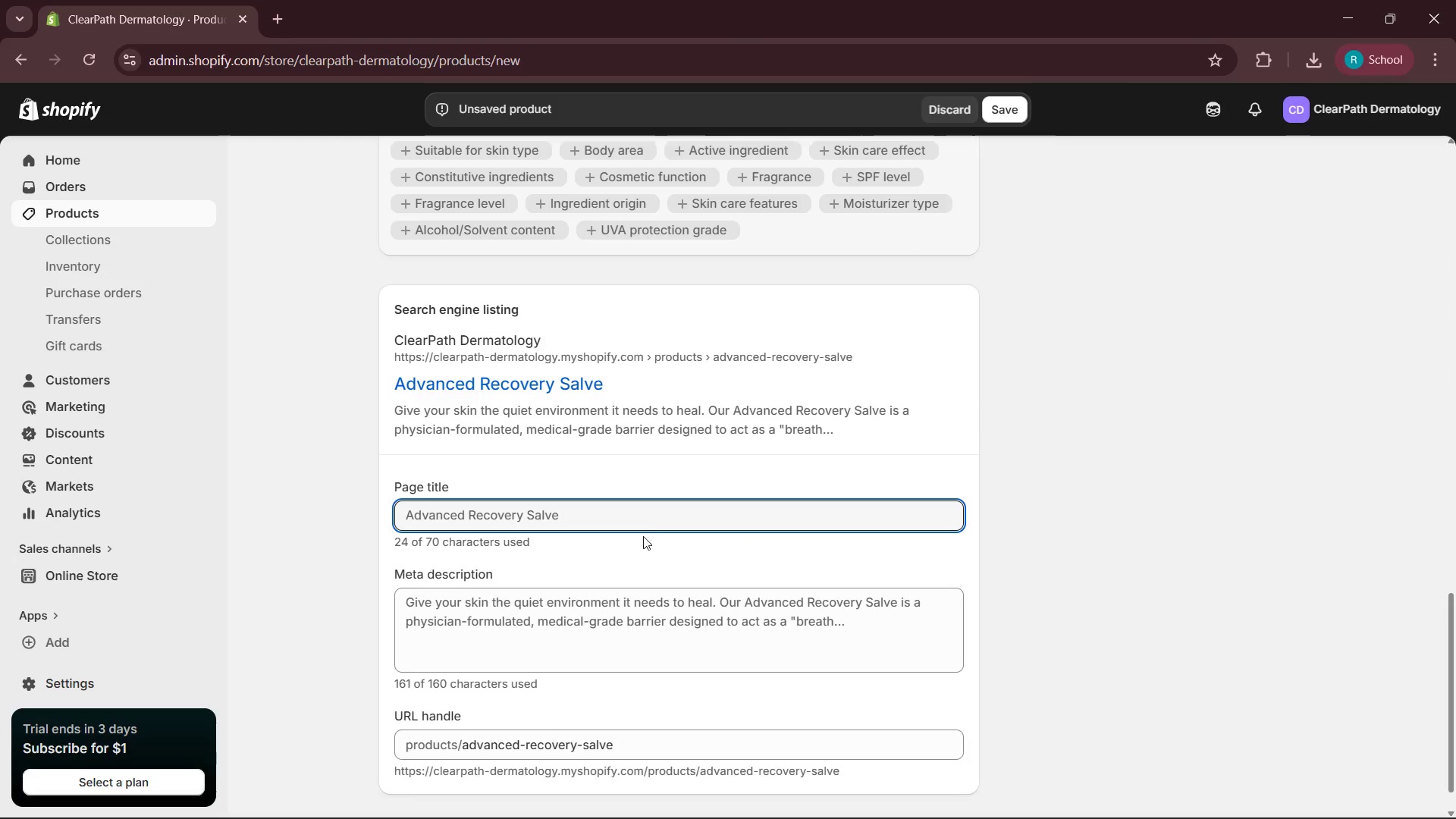 
left_click([651, 526])
 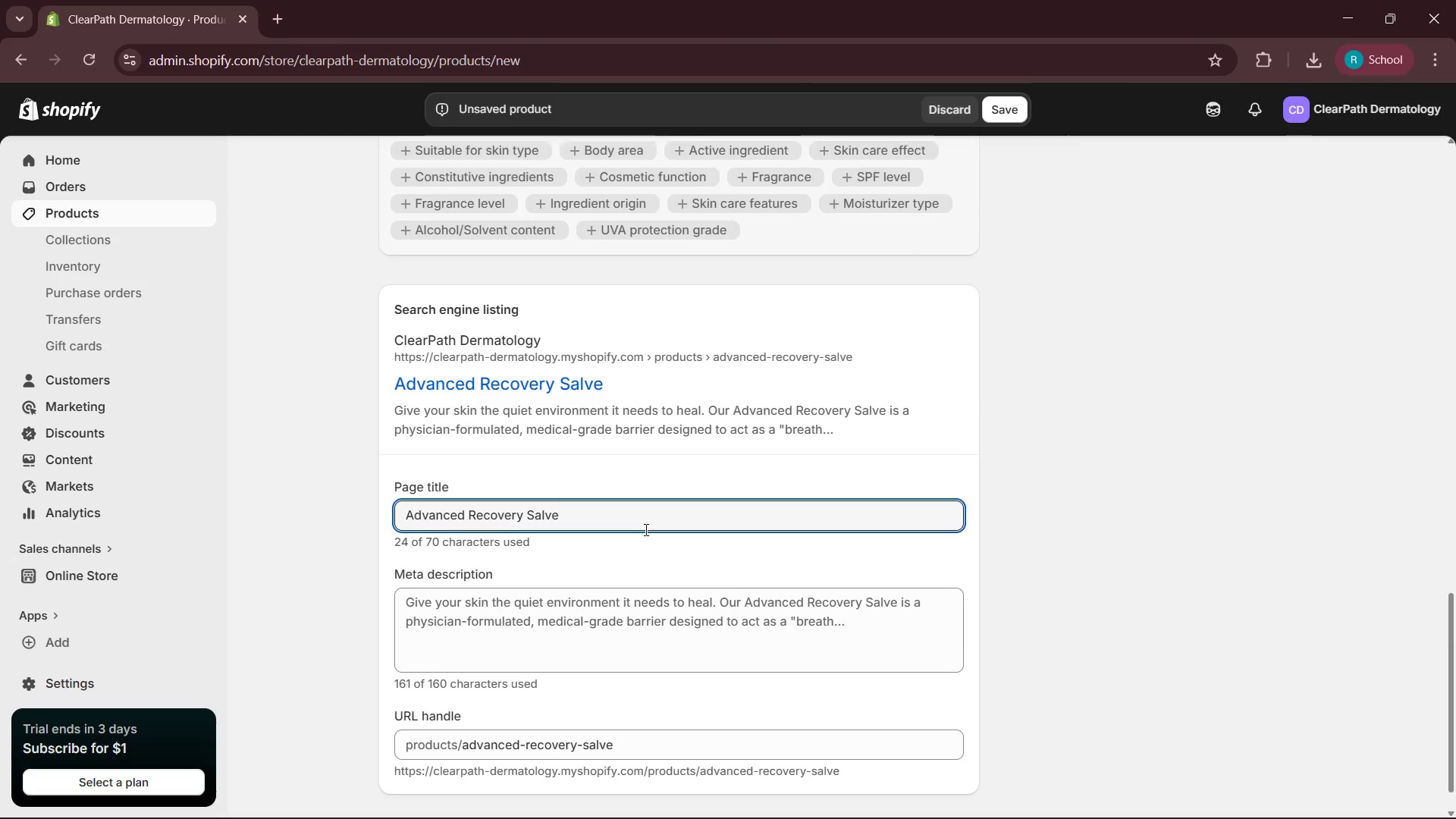 
type(} )
key(Backspace)
key(Backspace)
type(| Post-Procedure healing)
 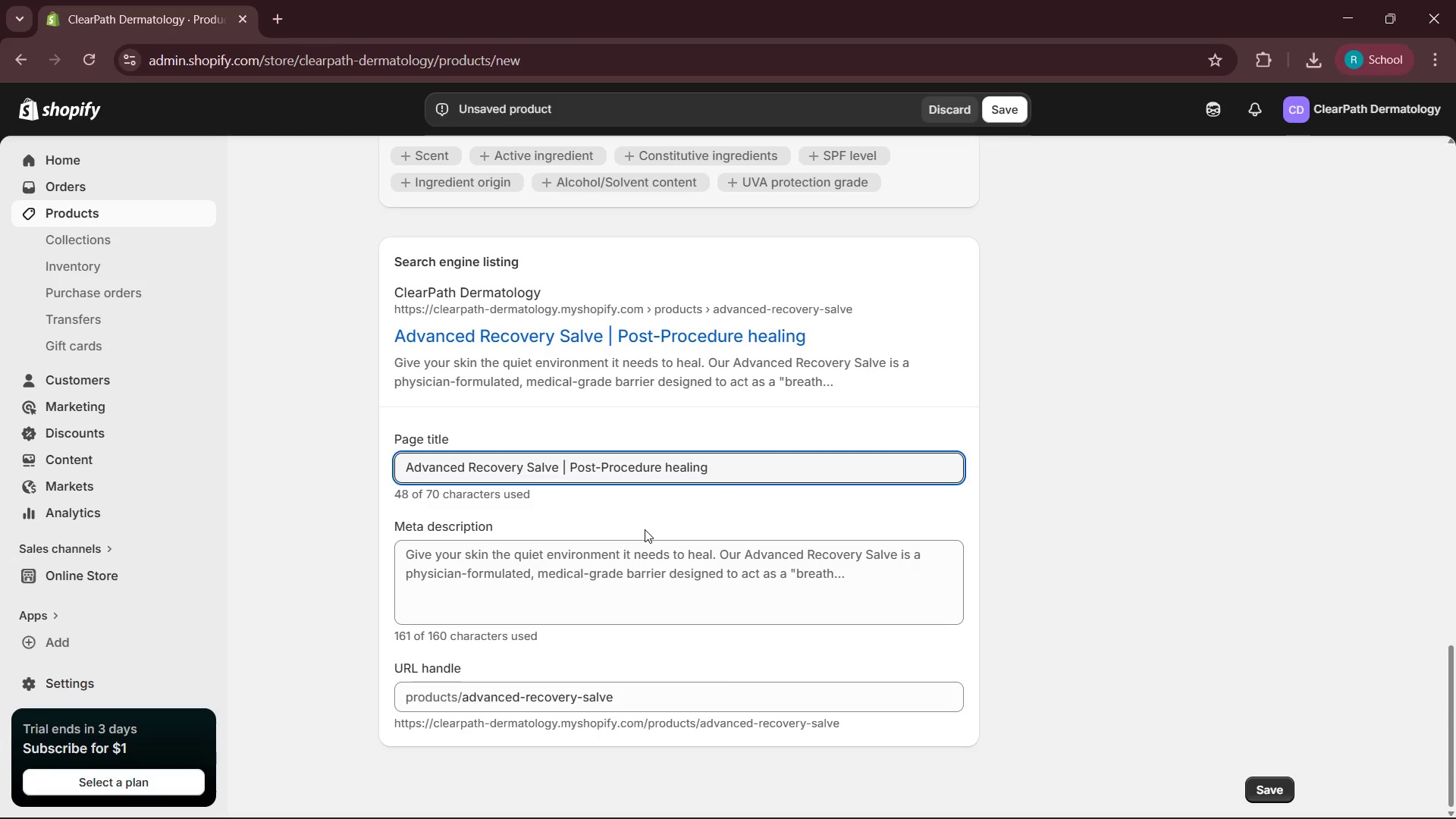 
key(ArrowLeft)
 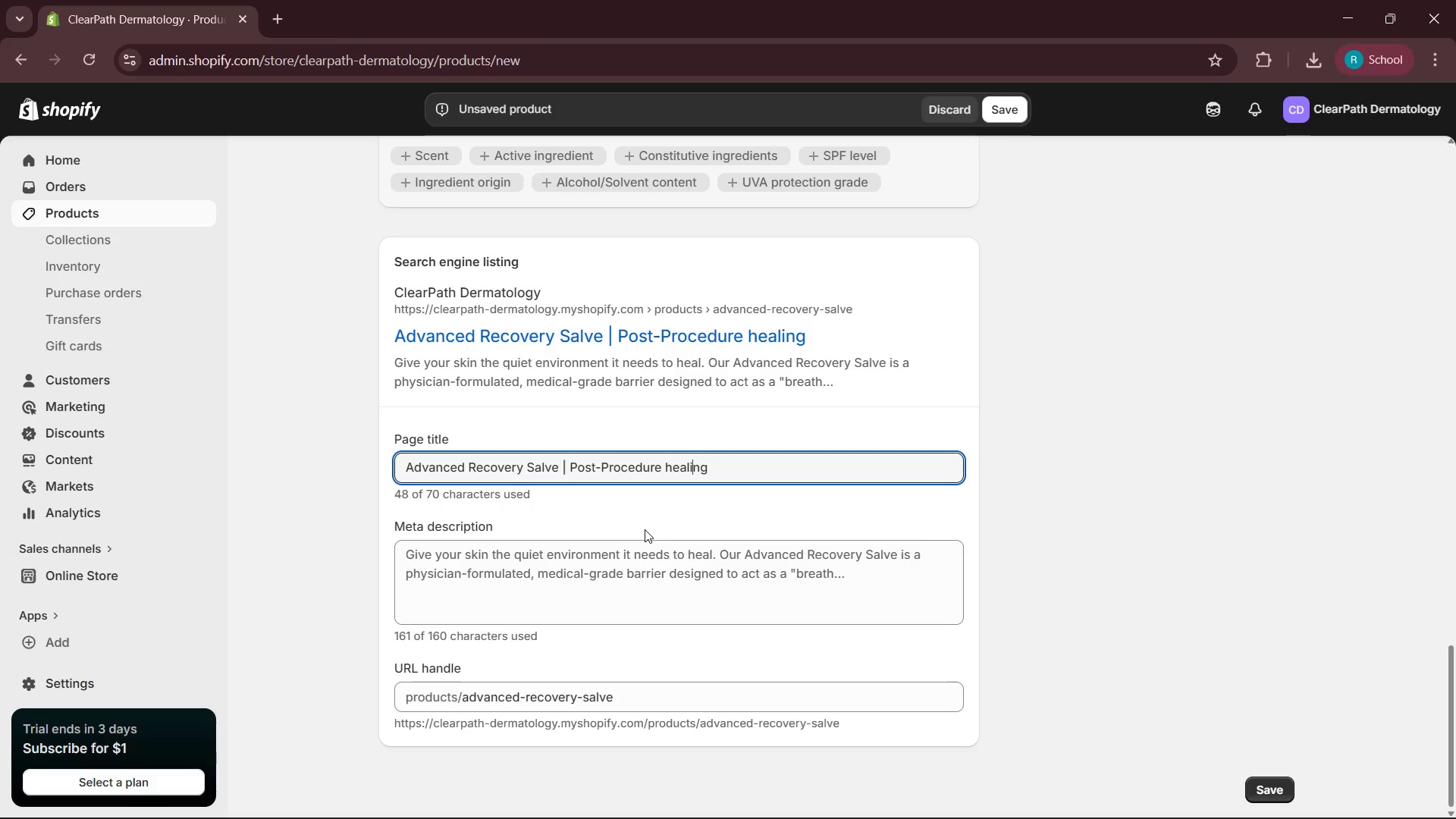 
key(ArrowLeft)
 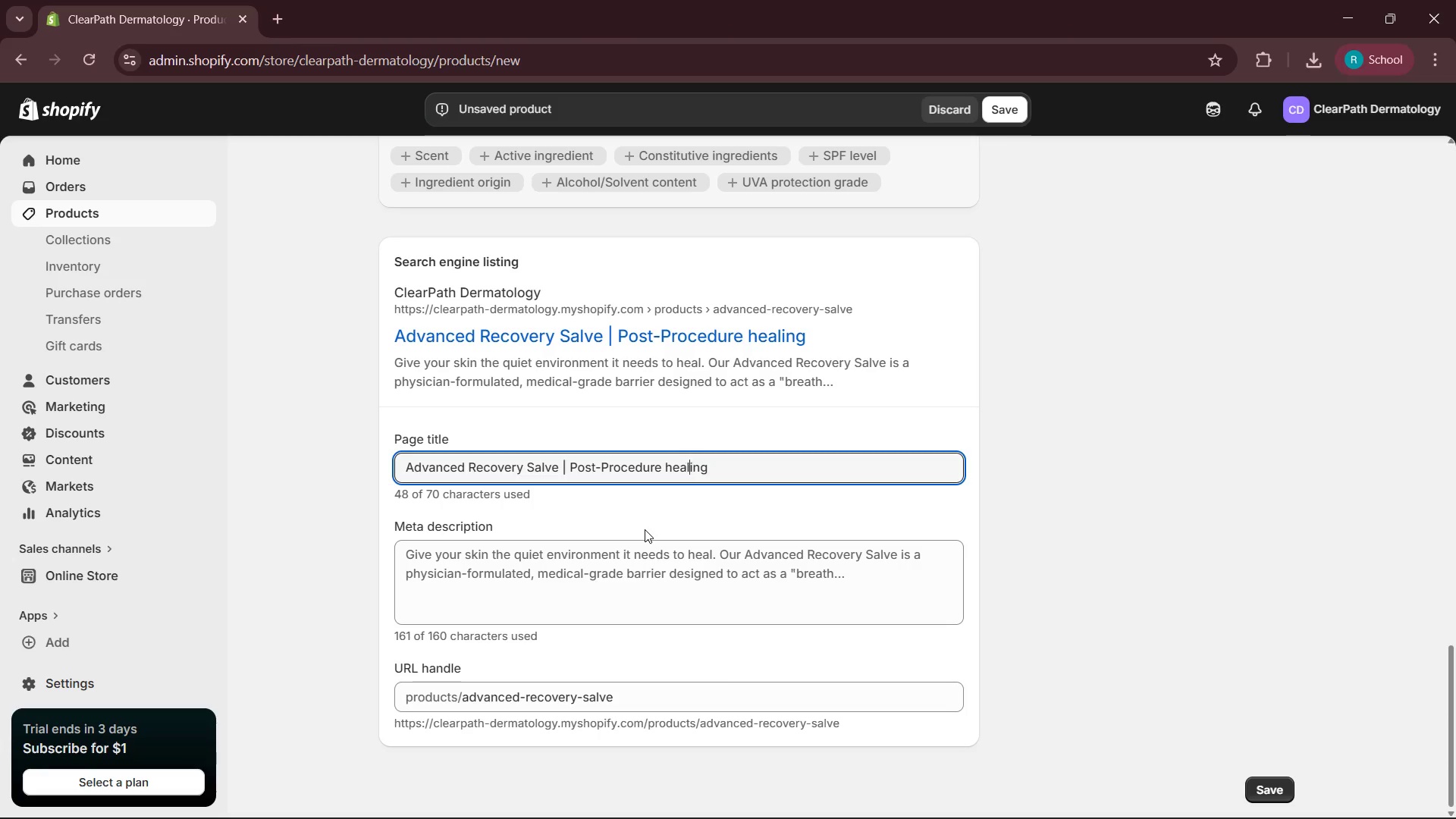 
key(ArrowLeft)
 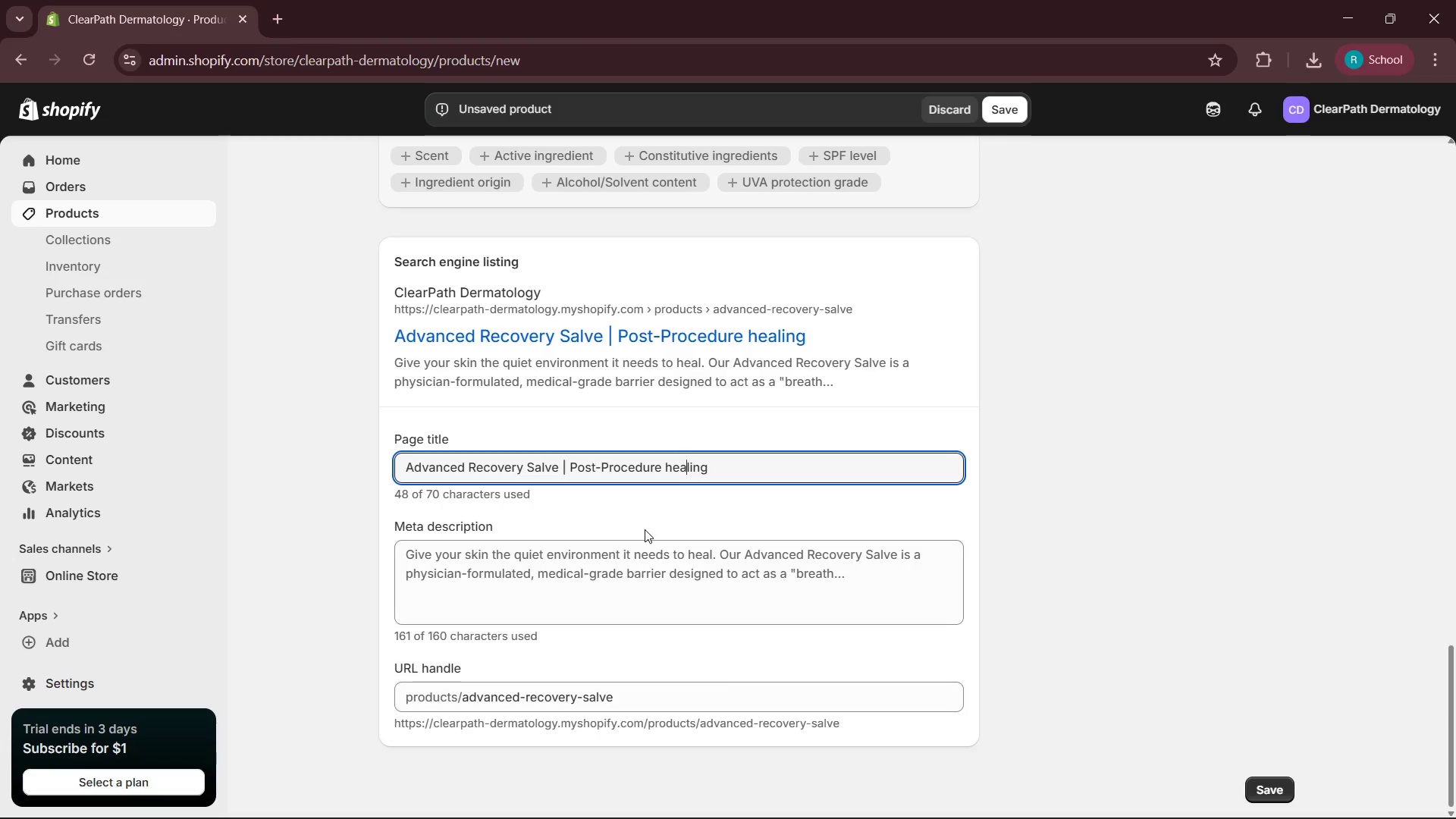 
key(ArrowLeft)
 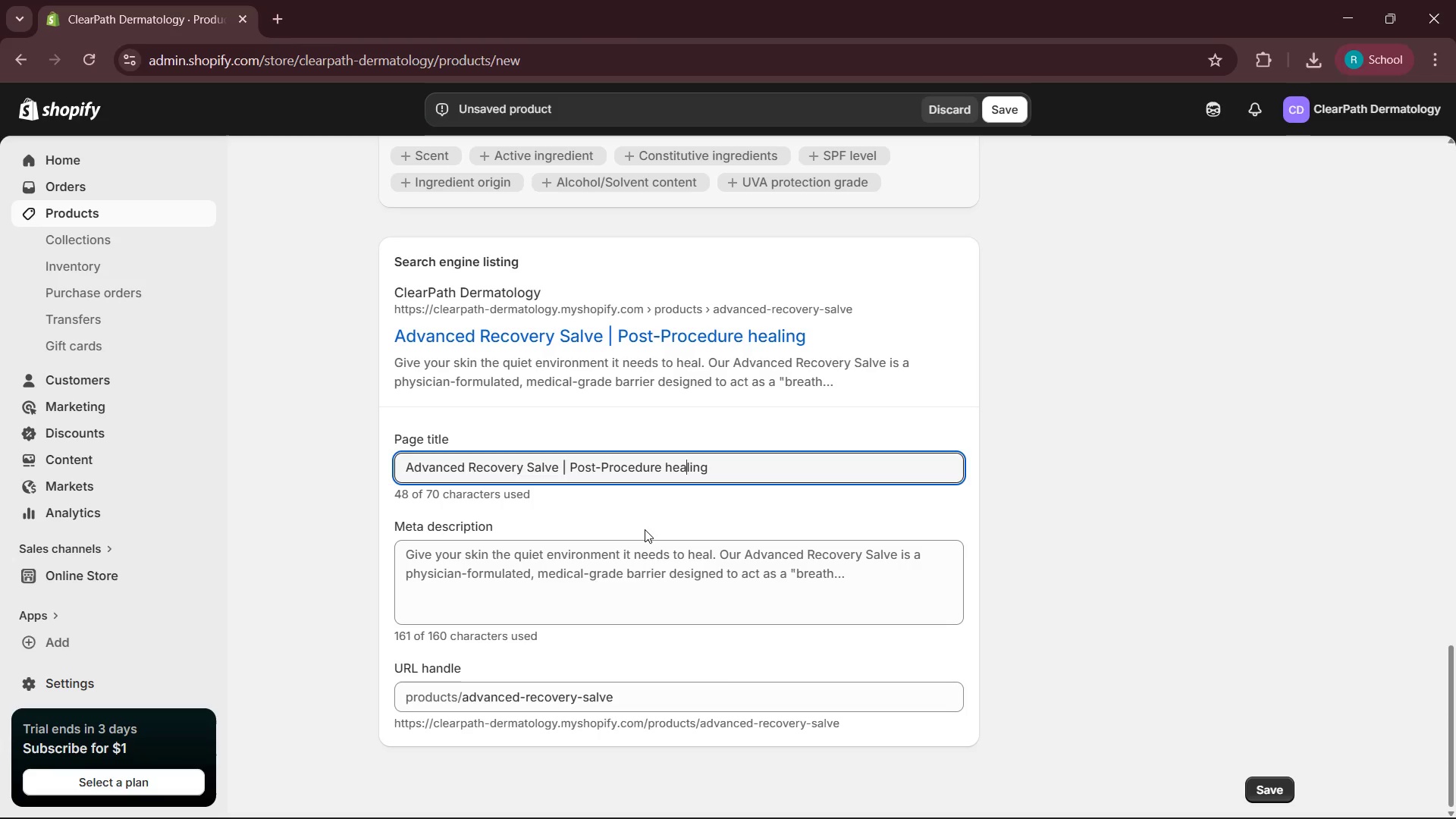 
key(ArrowLeft)
 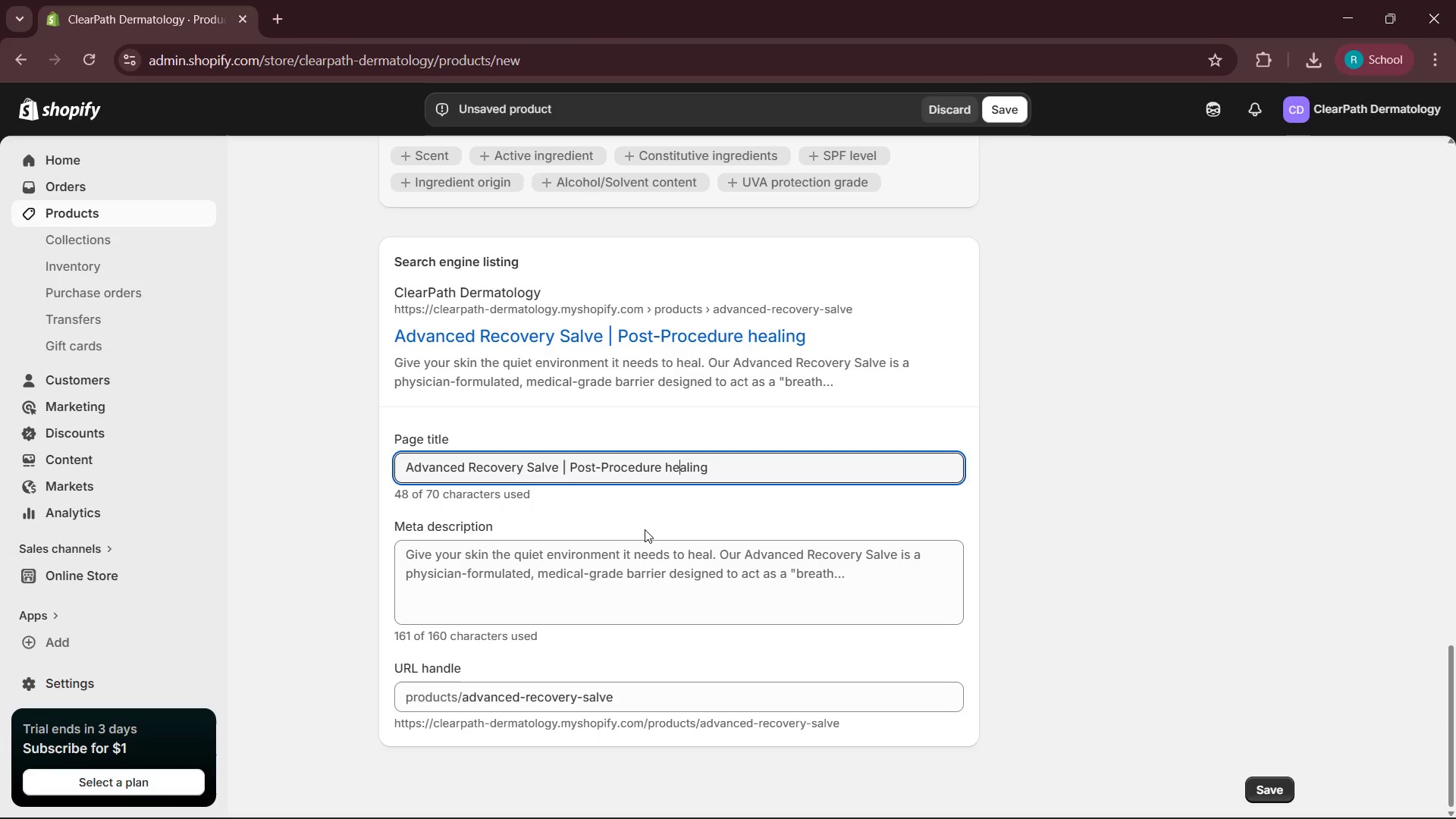 
key(ArrowLeft)
 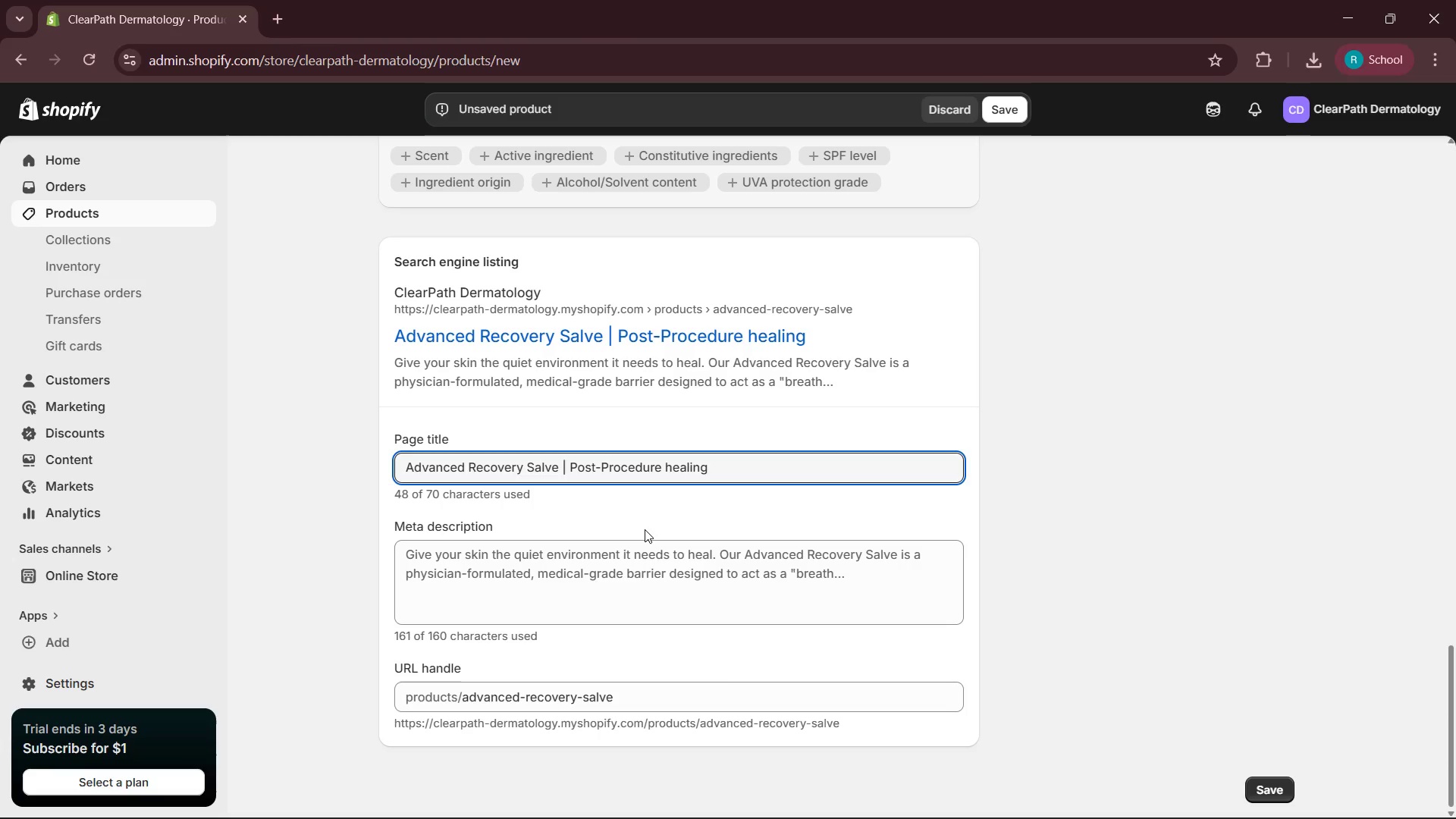 
key(Backspace)
 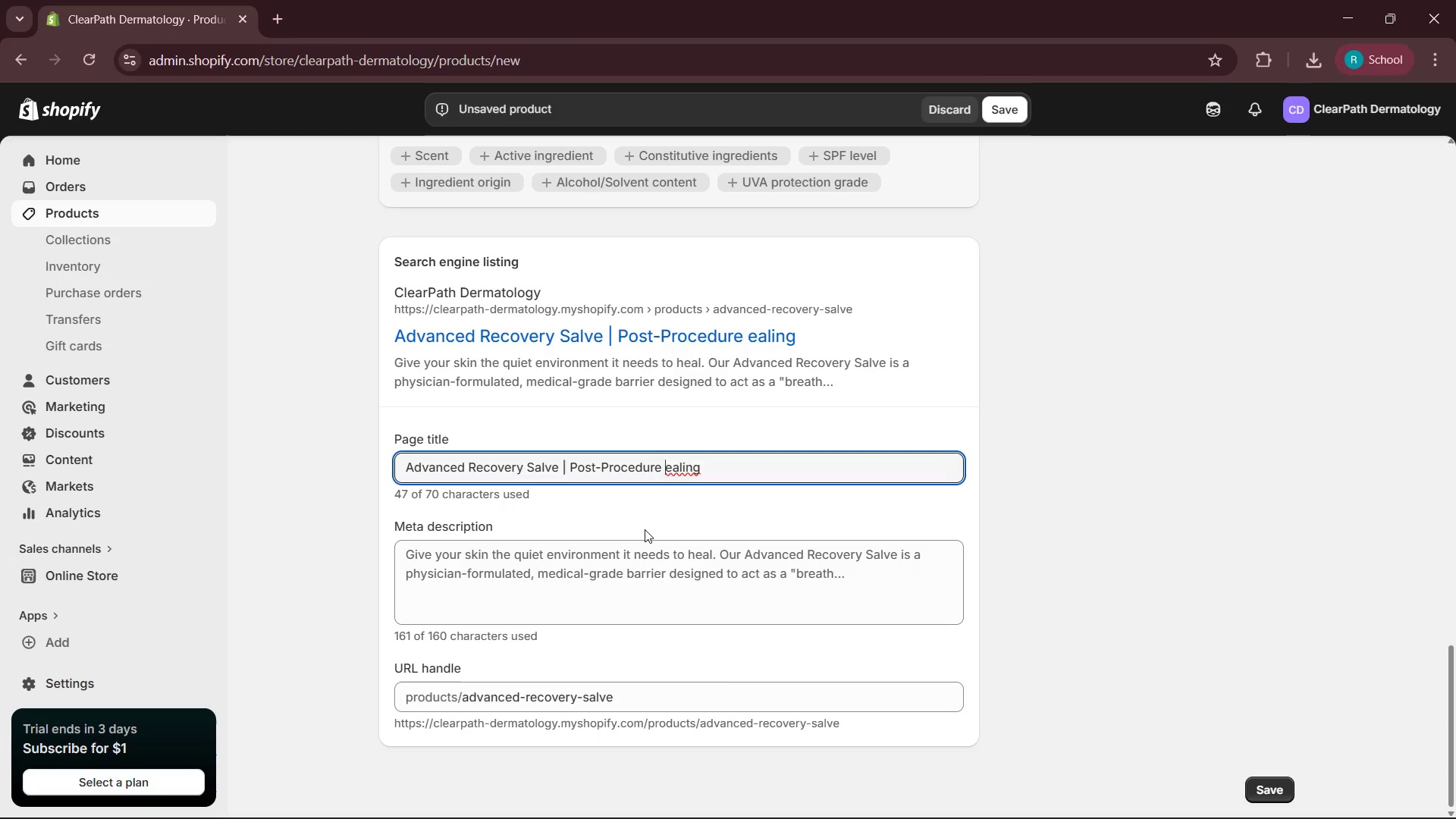 
key(Shift+H)
 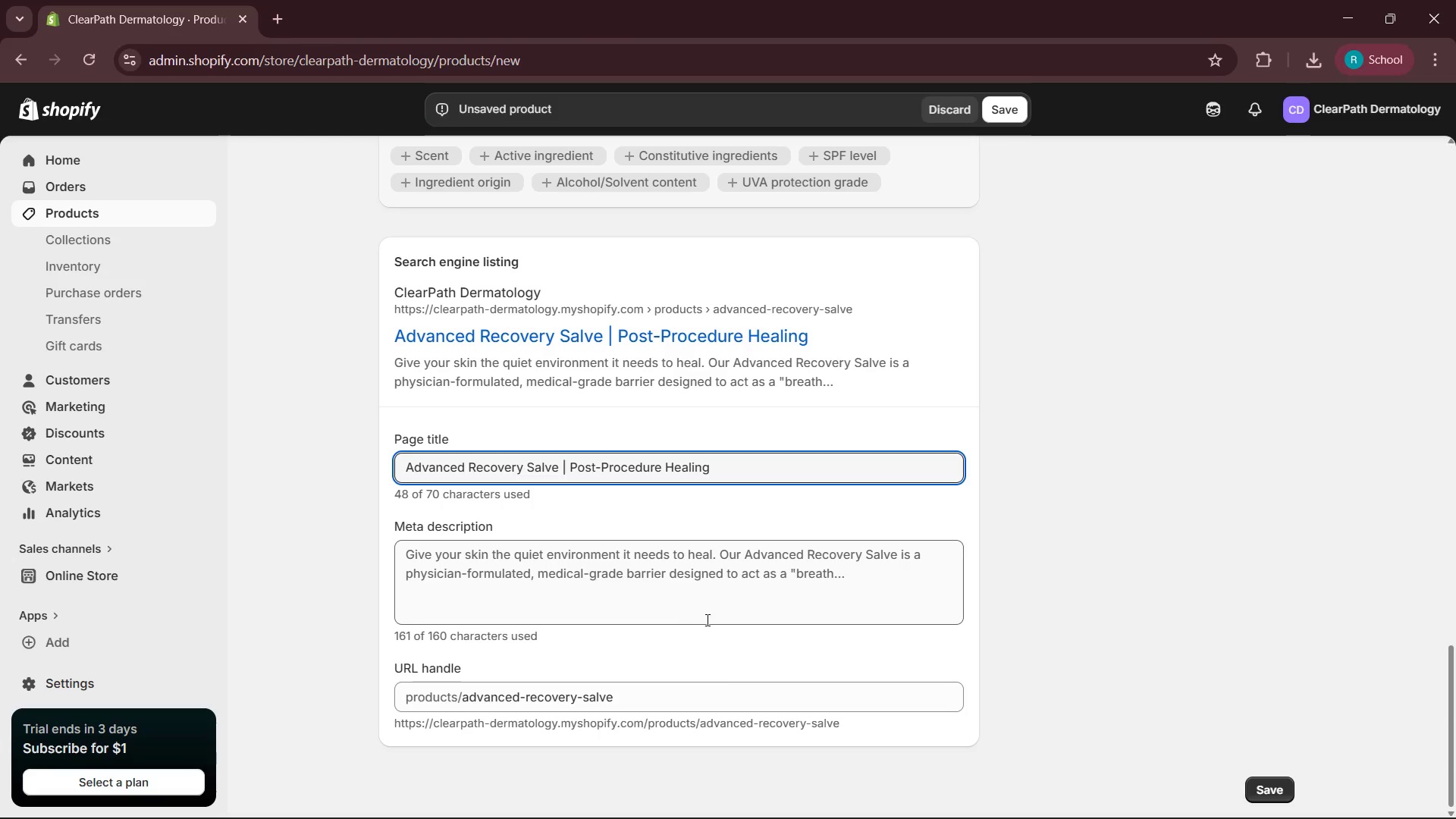 
left_click([708, 620])
 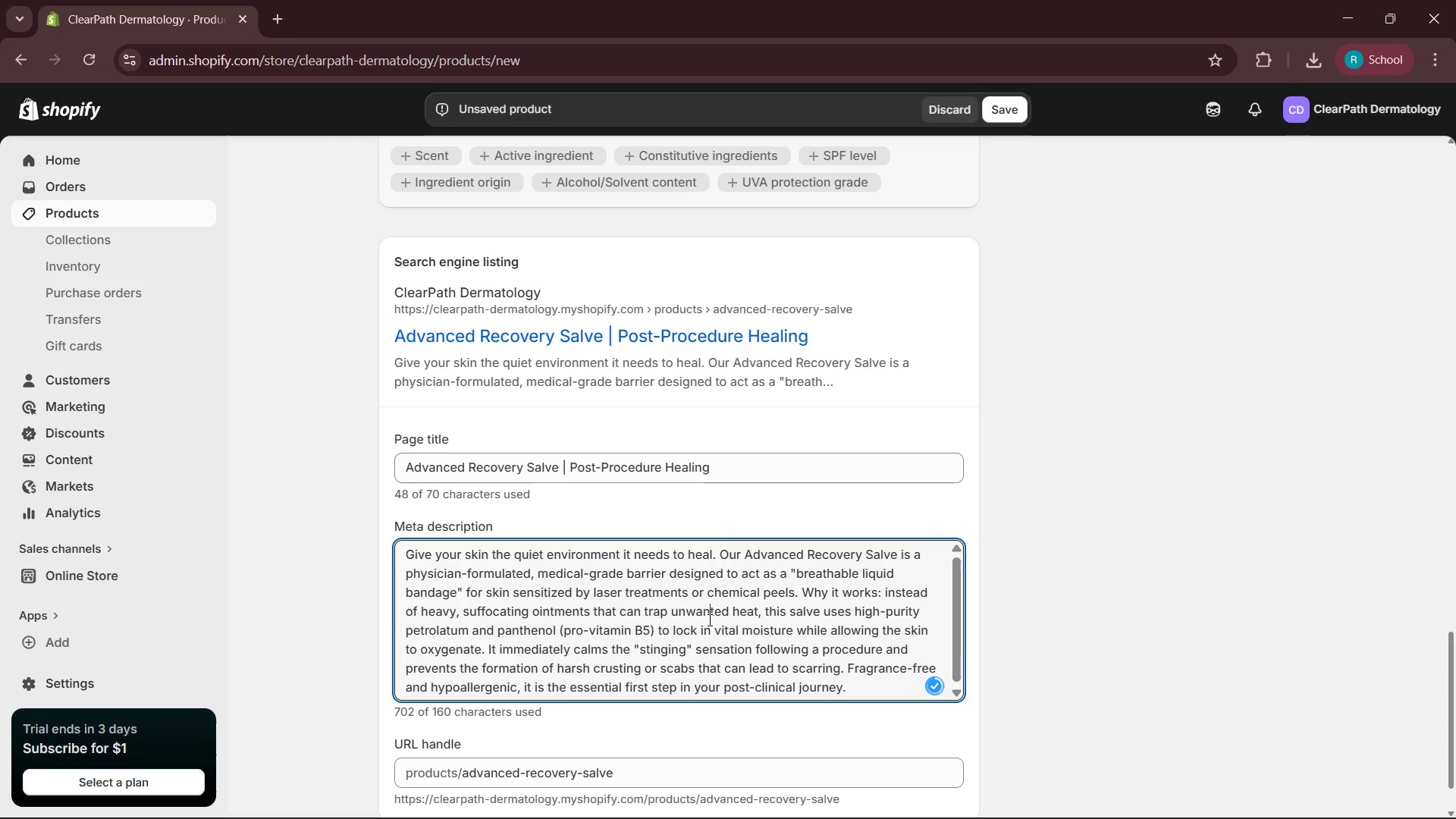 
key(Control+A)
 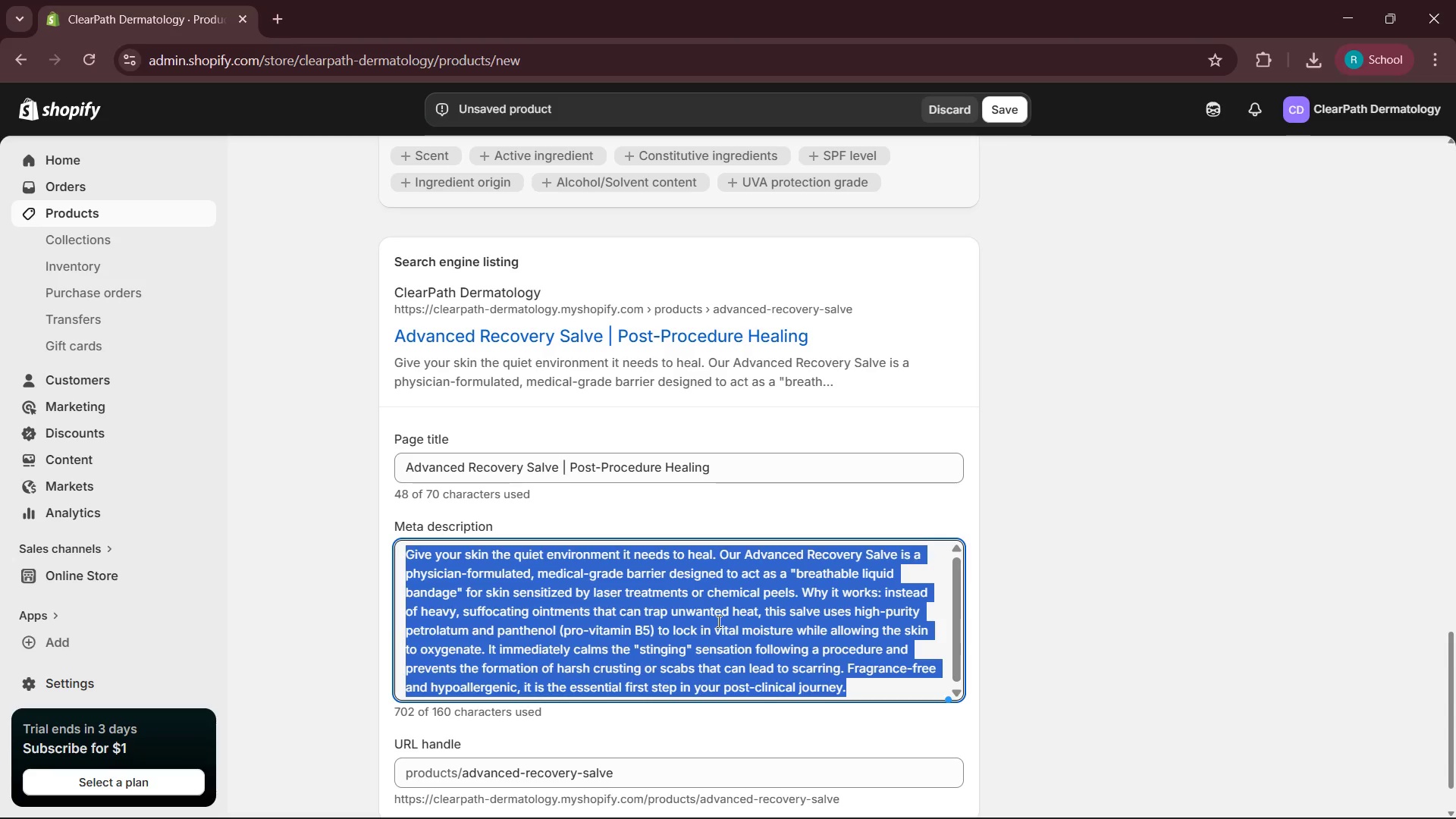 
type(Calm and protect sensitized skin after laset)
key(Backspace)
type(r or chemical treatments. Our physian-grade salve provides a soothing barrier for faster )
 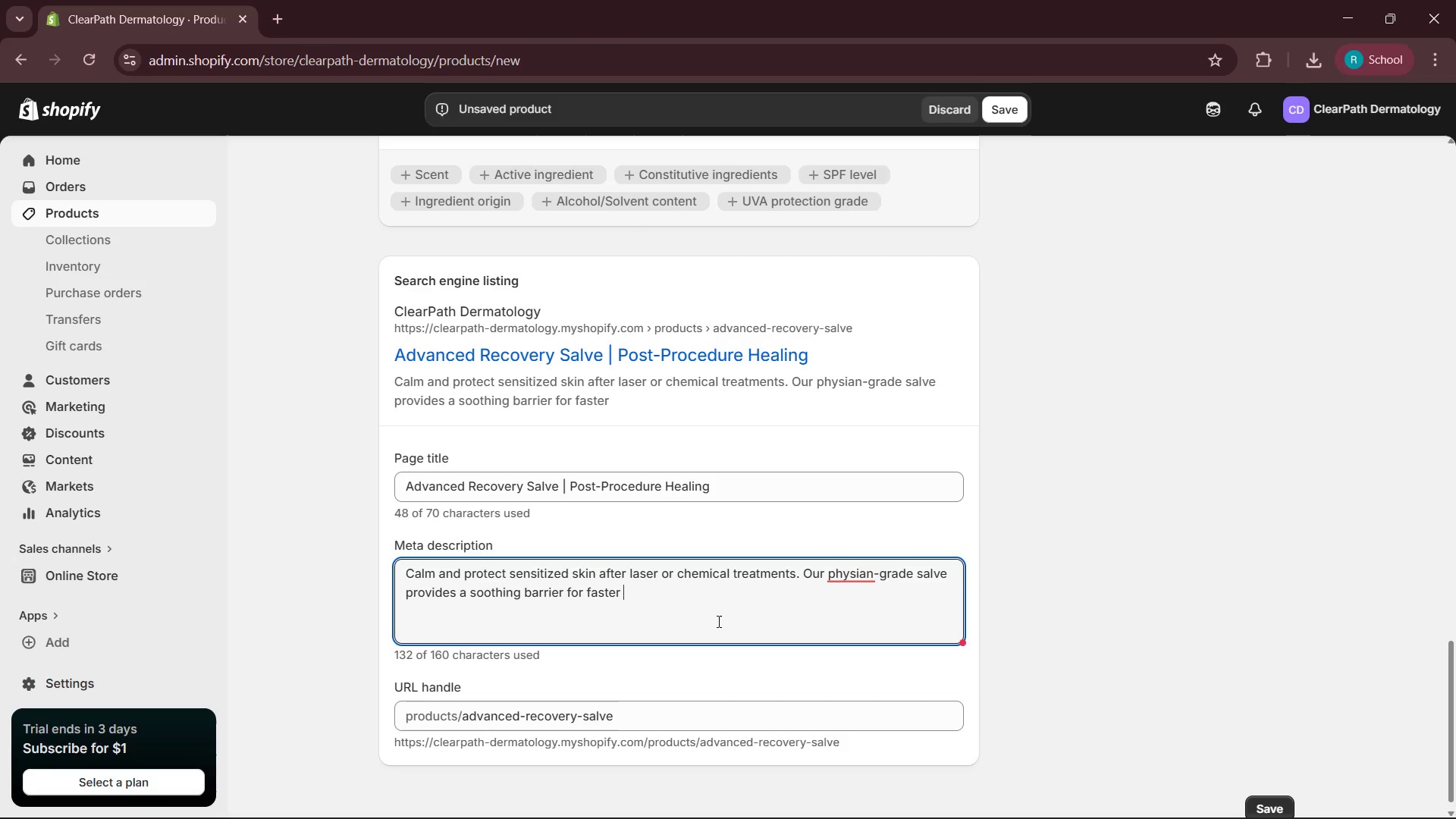 
hold_key(key=VolumeDown, duration=0.98)
 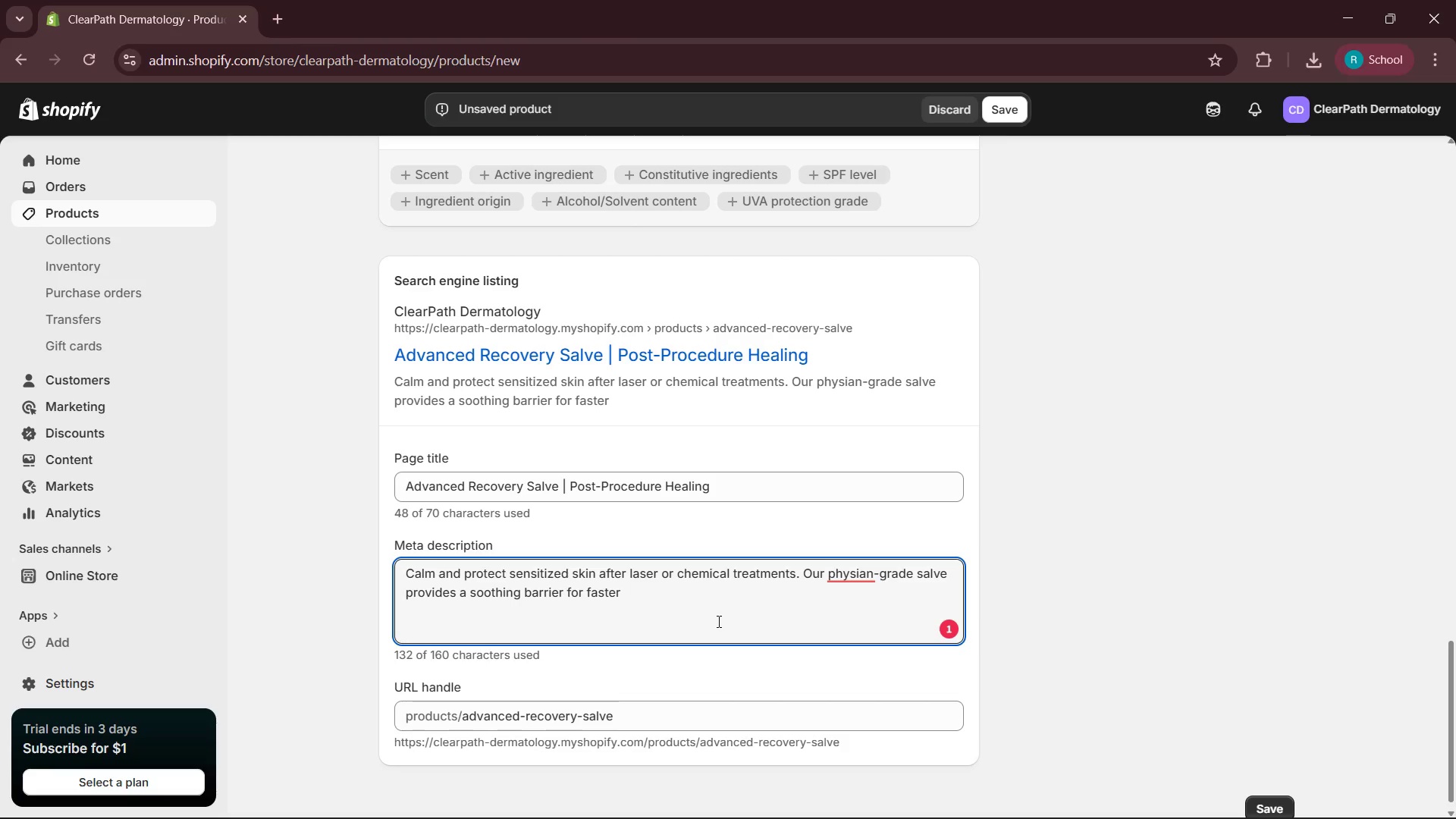 
wait(5.12)
 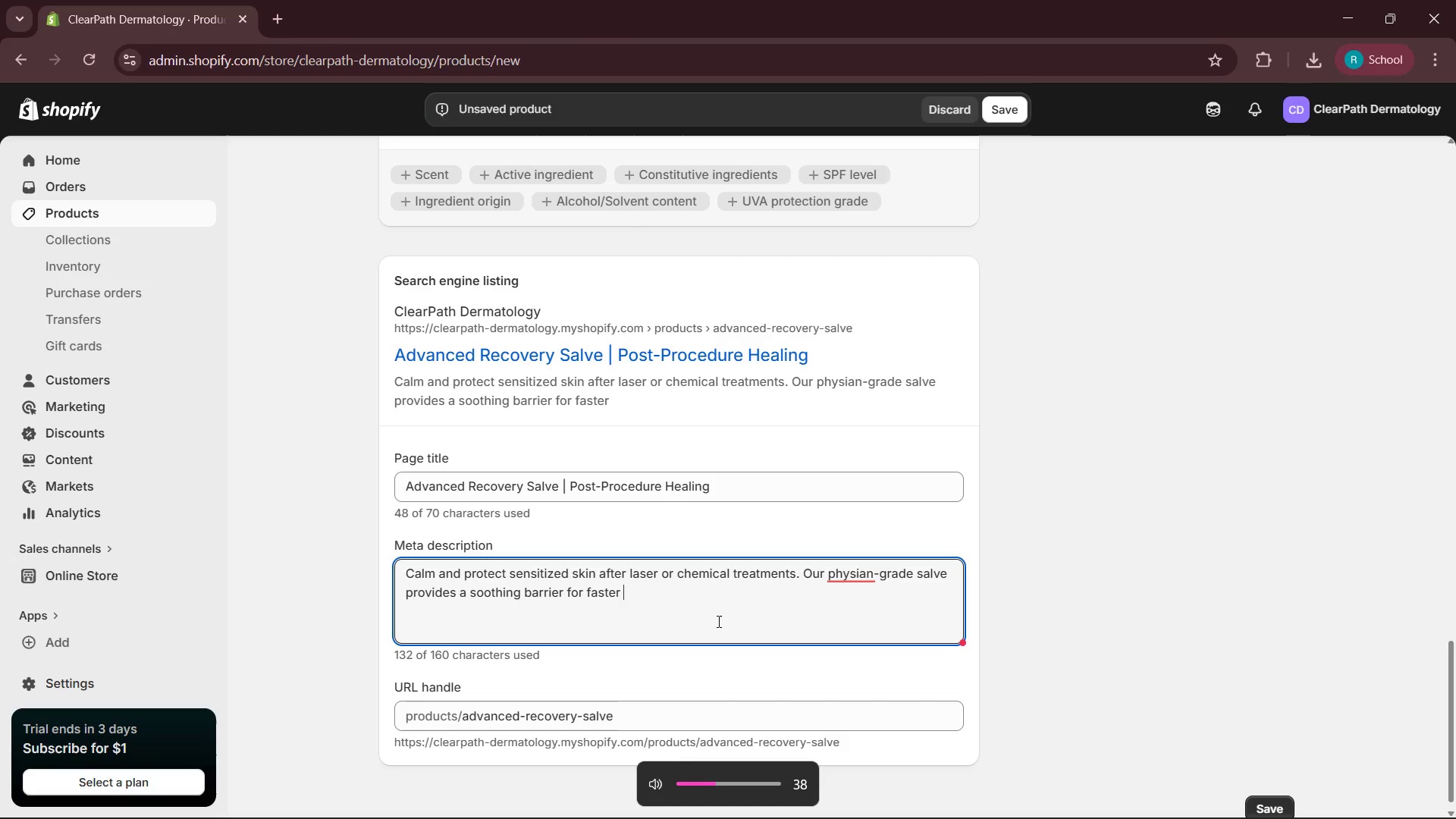 
hold_key(key=VolumeDown, duration=0.8)
 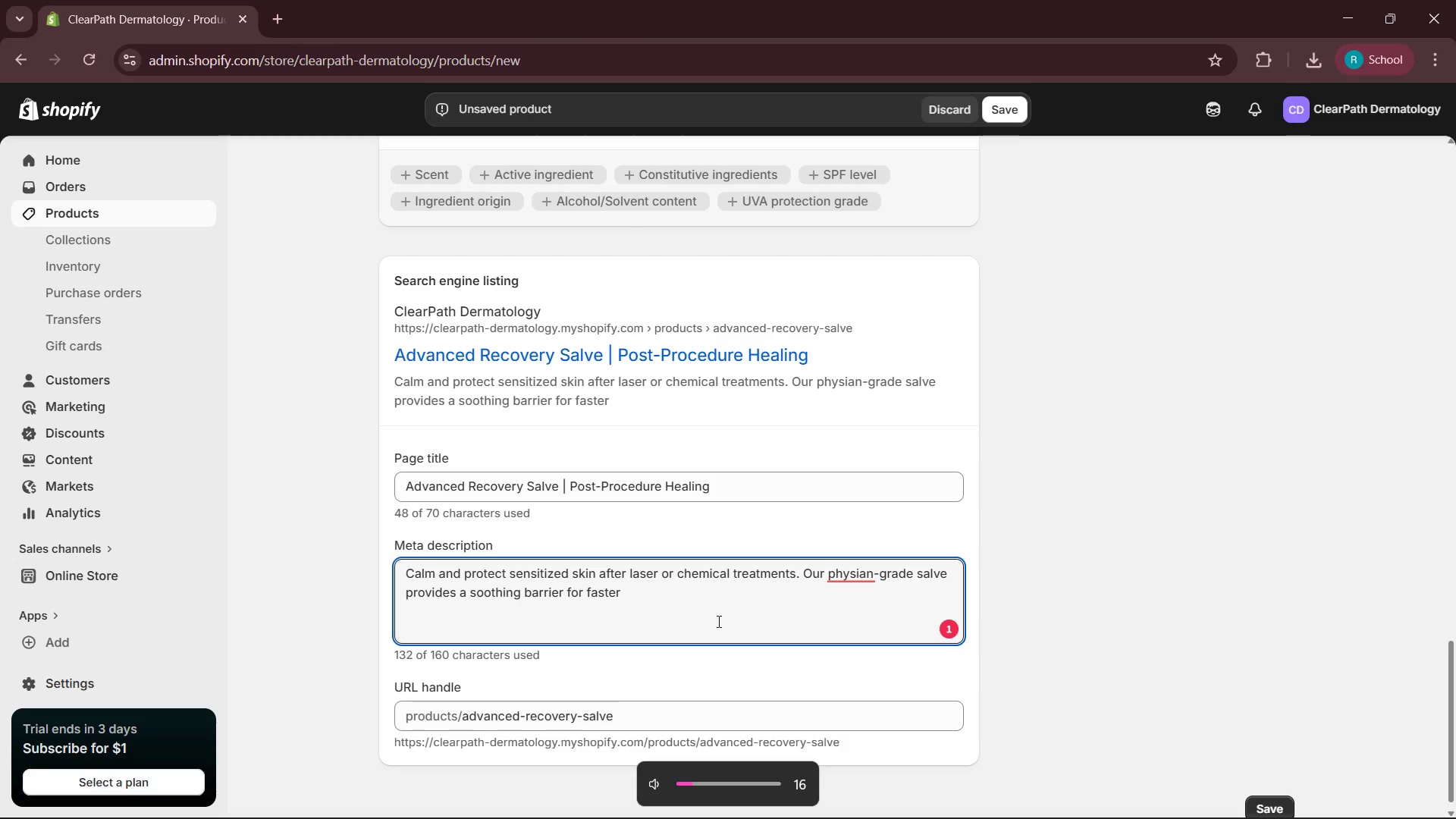 
key(Backspace)
type(,irritation-free healing.[VolumeDown][VolumeDown][VolumeDown][VolumeDown])
 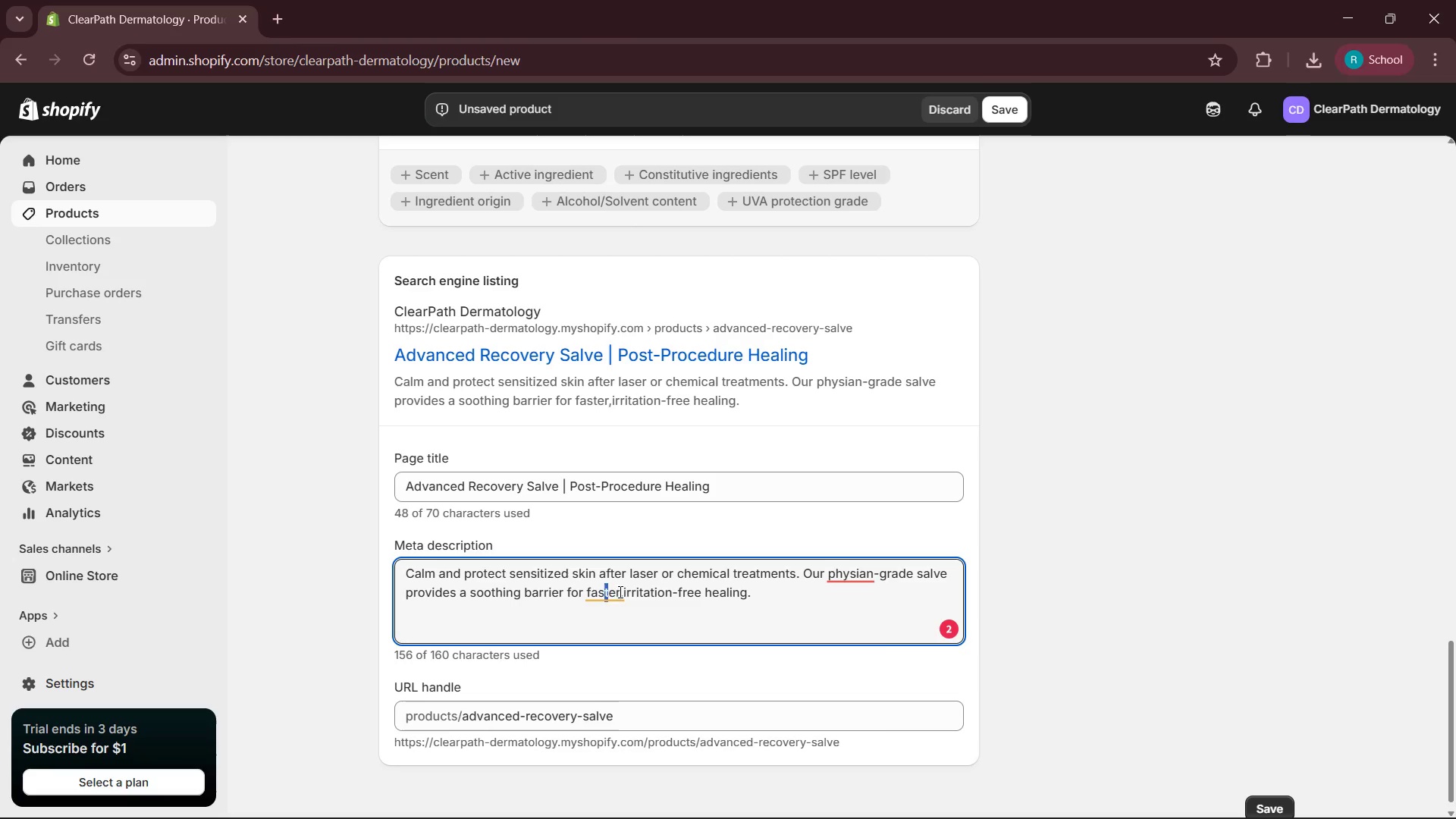 
left_click([634, 715])
 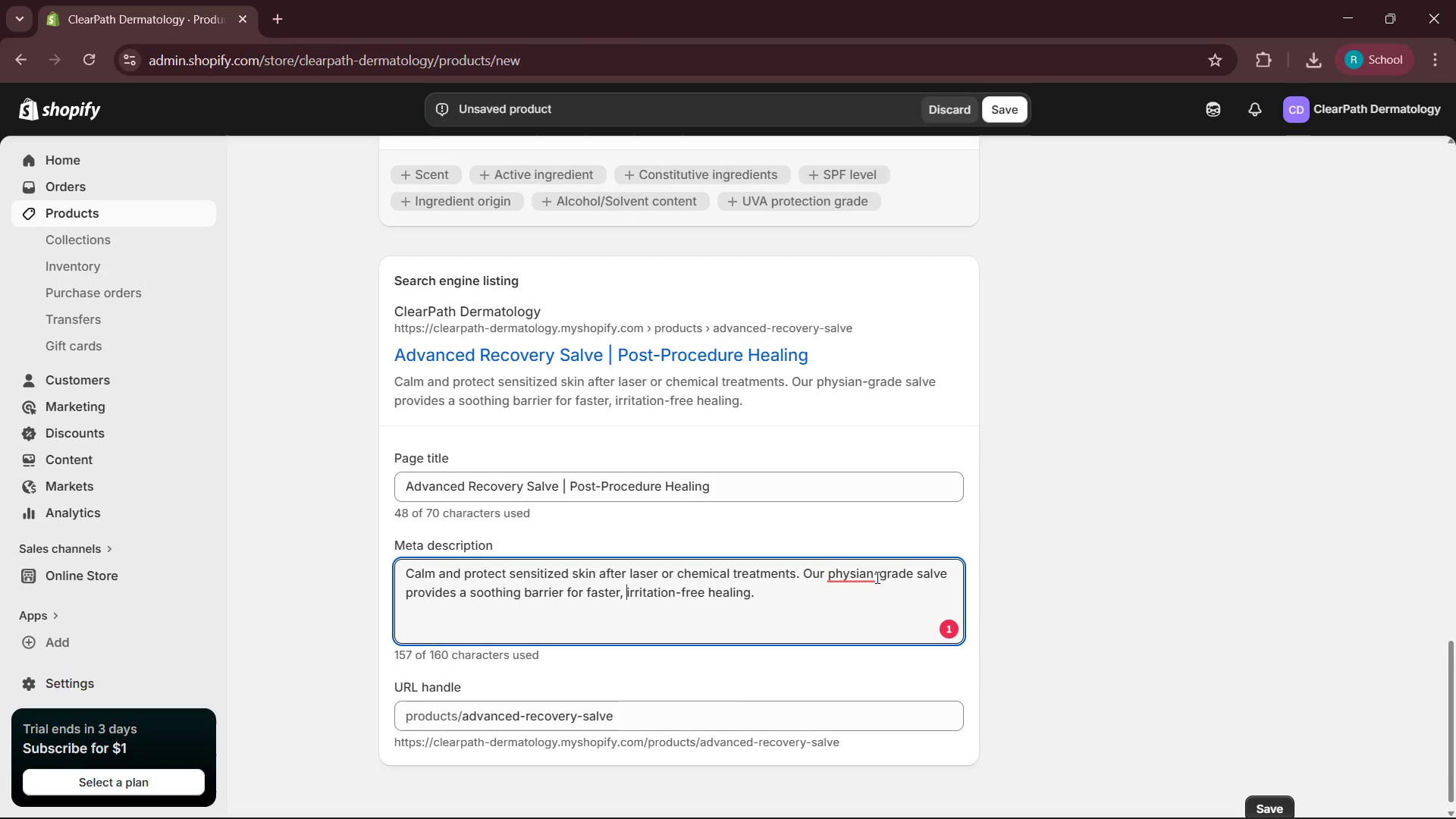 
left_click([830, 568])
 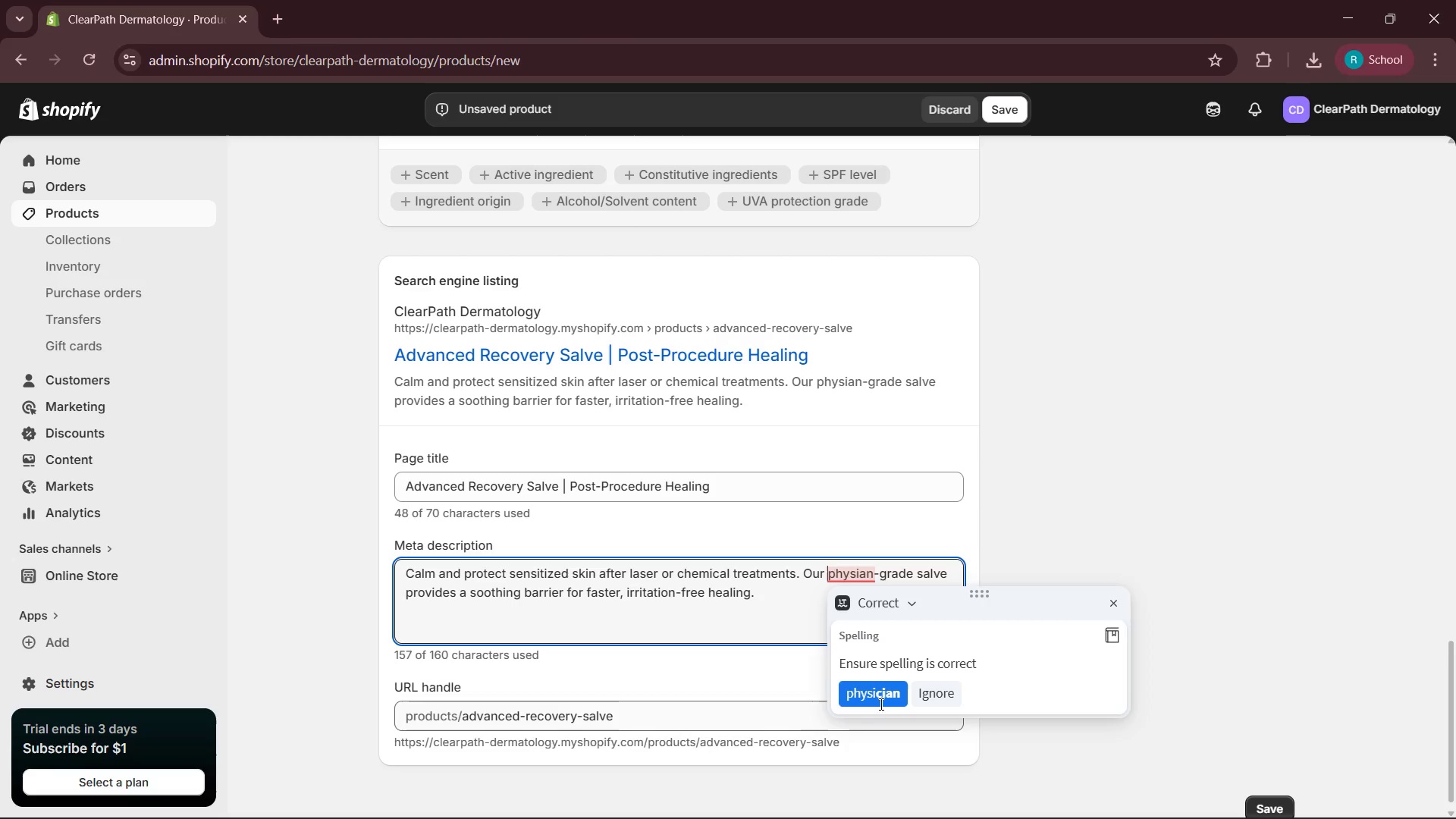 
left_click([879, 693])
 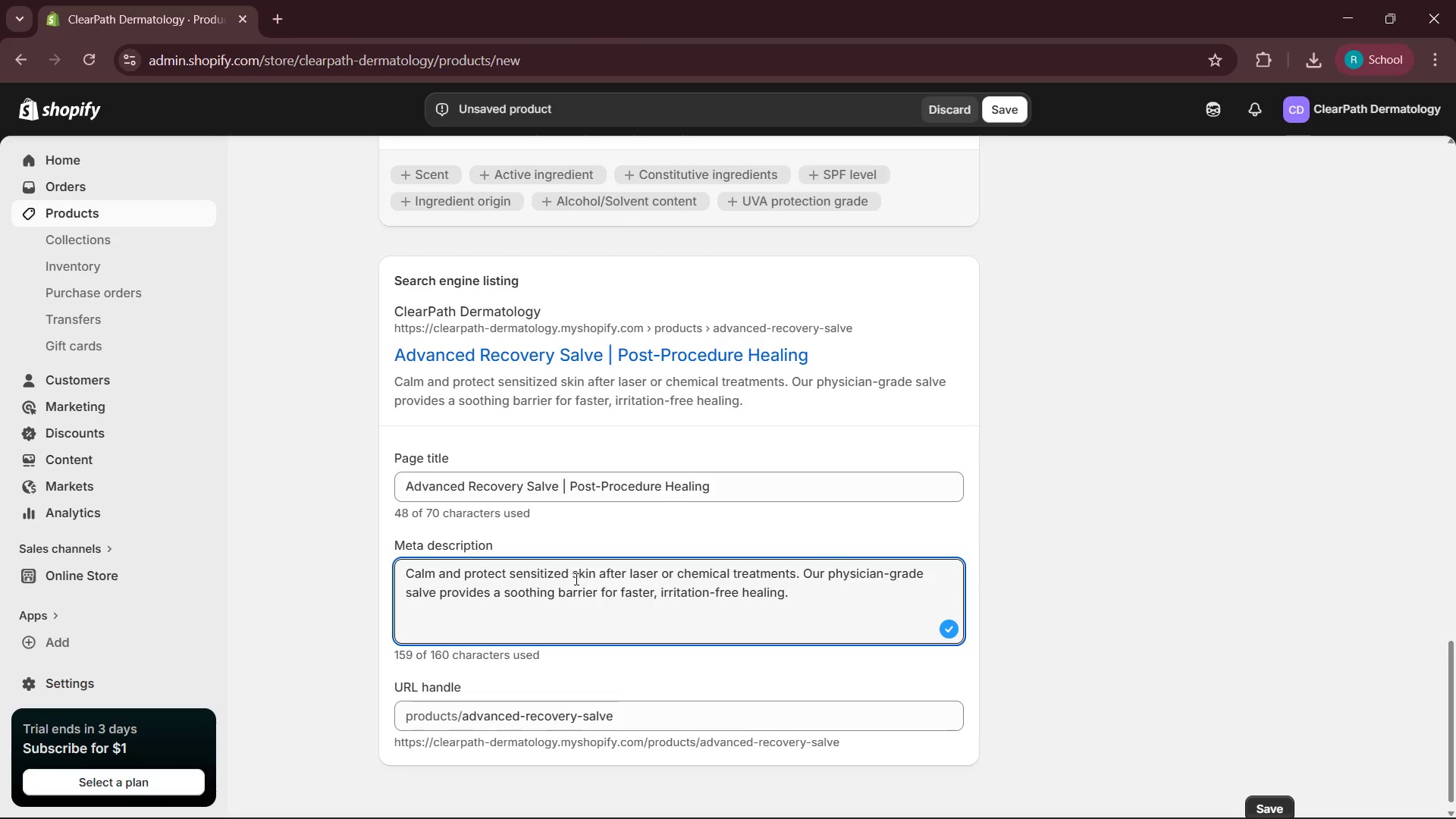 
scroll: coordinate [575, 579], scroll_direction: up, amount: 4.0
 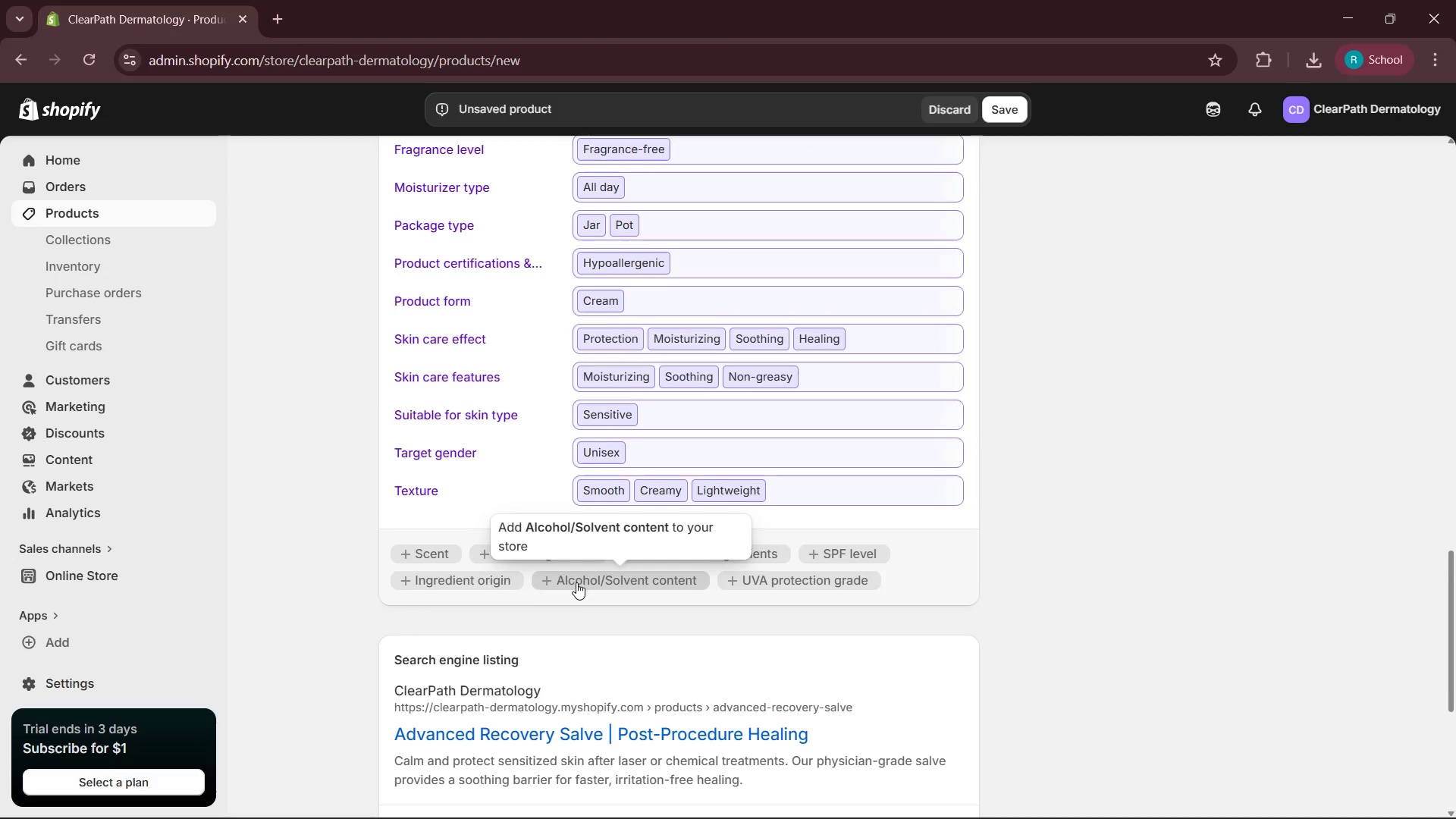 
scroll: coordinate [577, 585], scroll_direction: down, amount: 2.0
 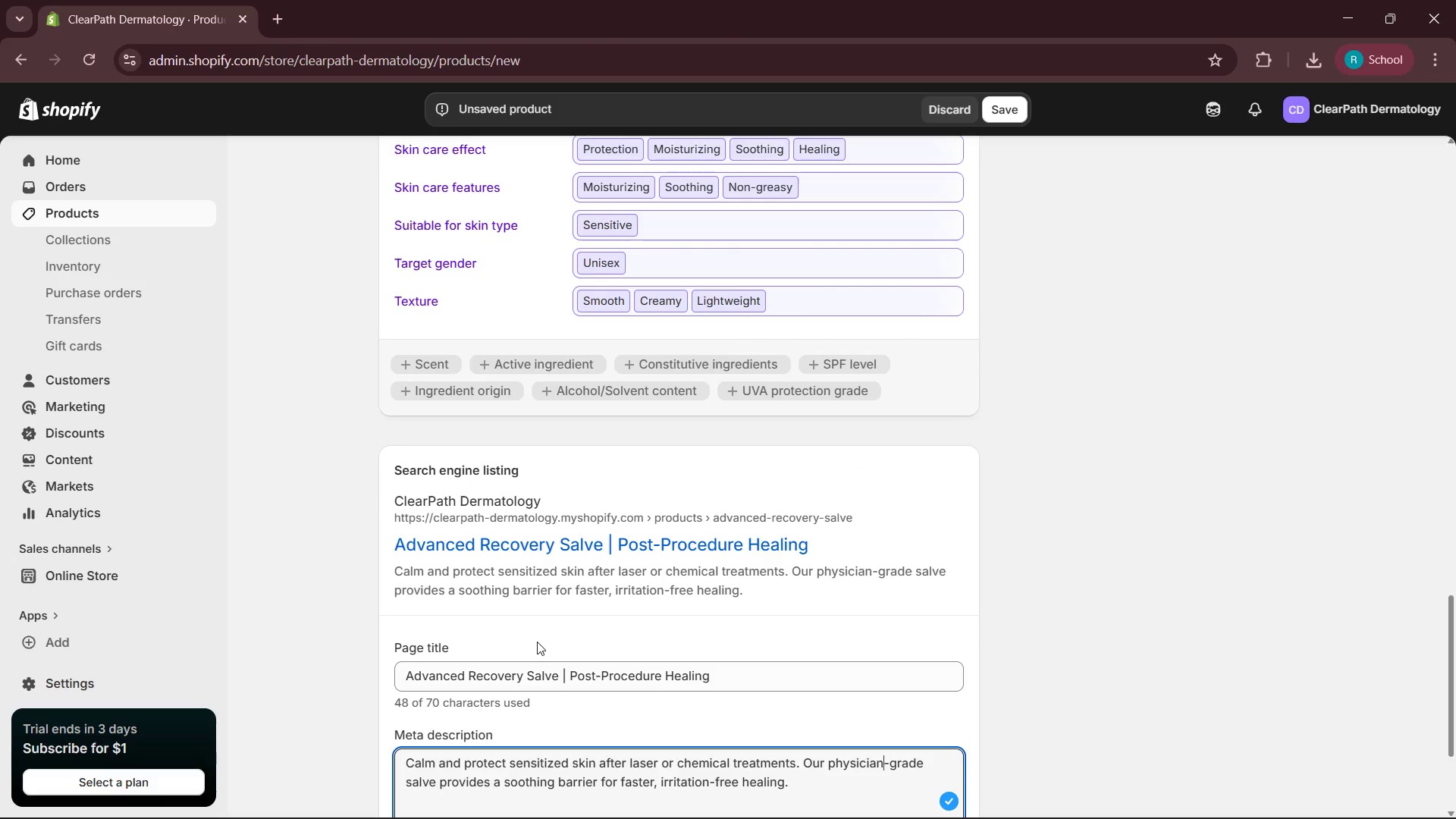 
scroll: coordinate [537, 627], scroll_direction: up, amount: 11.0
 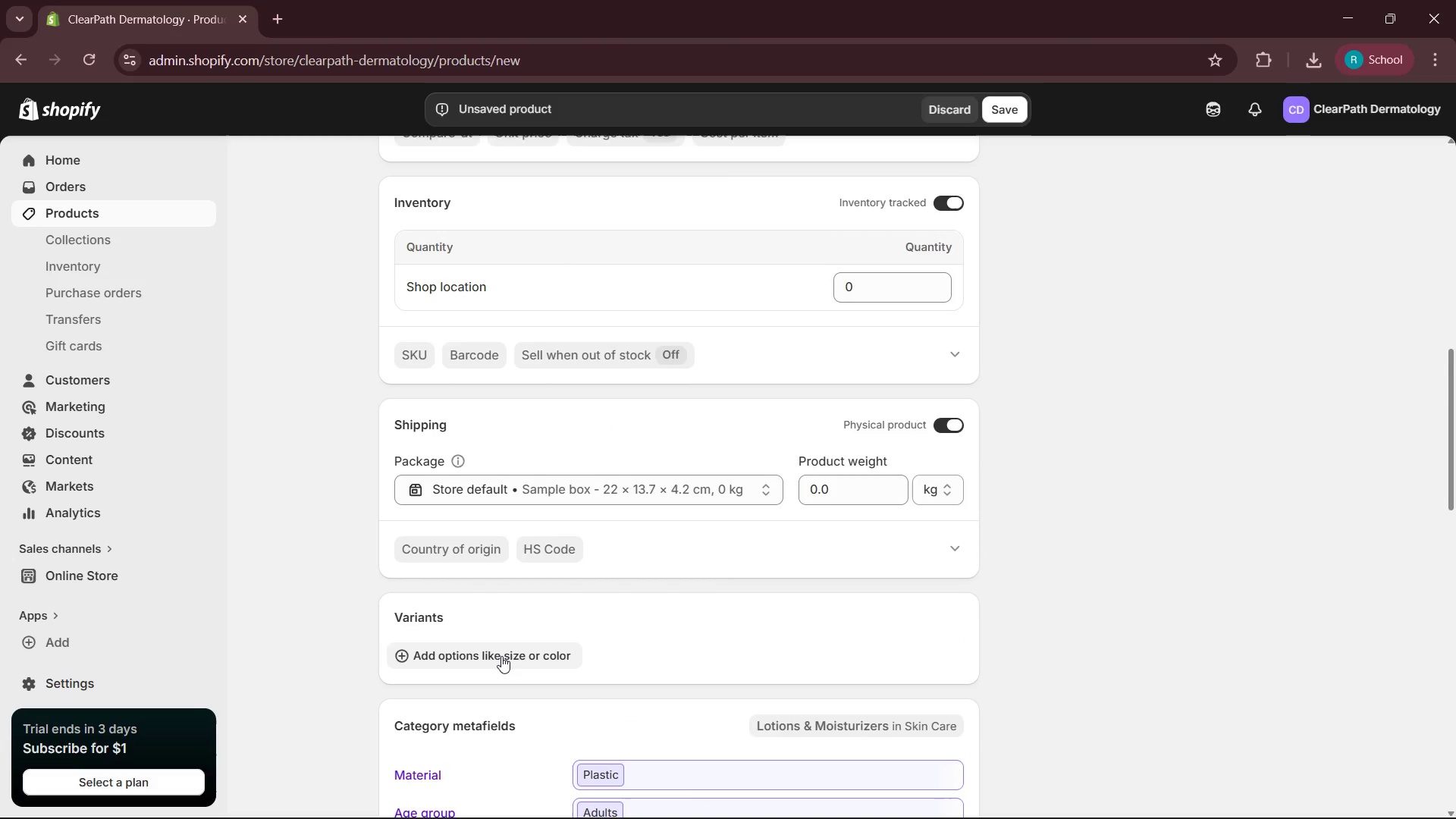 
left_click([501, 656])
 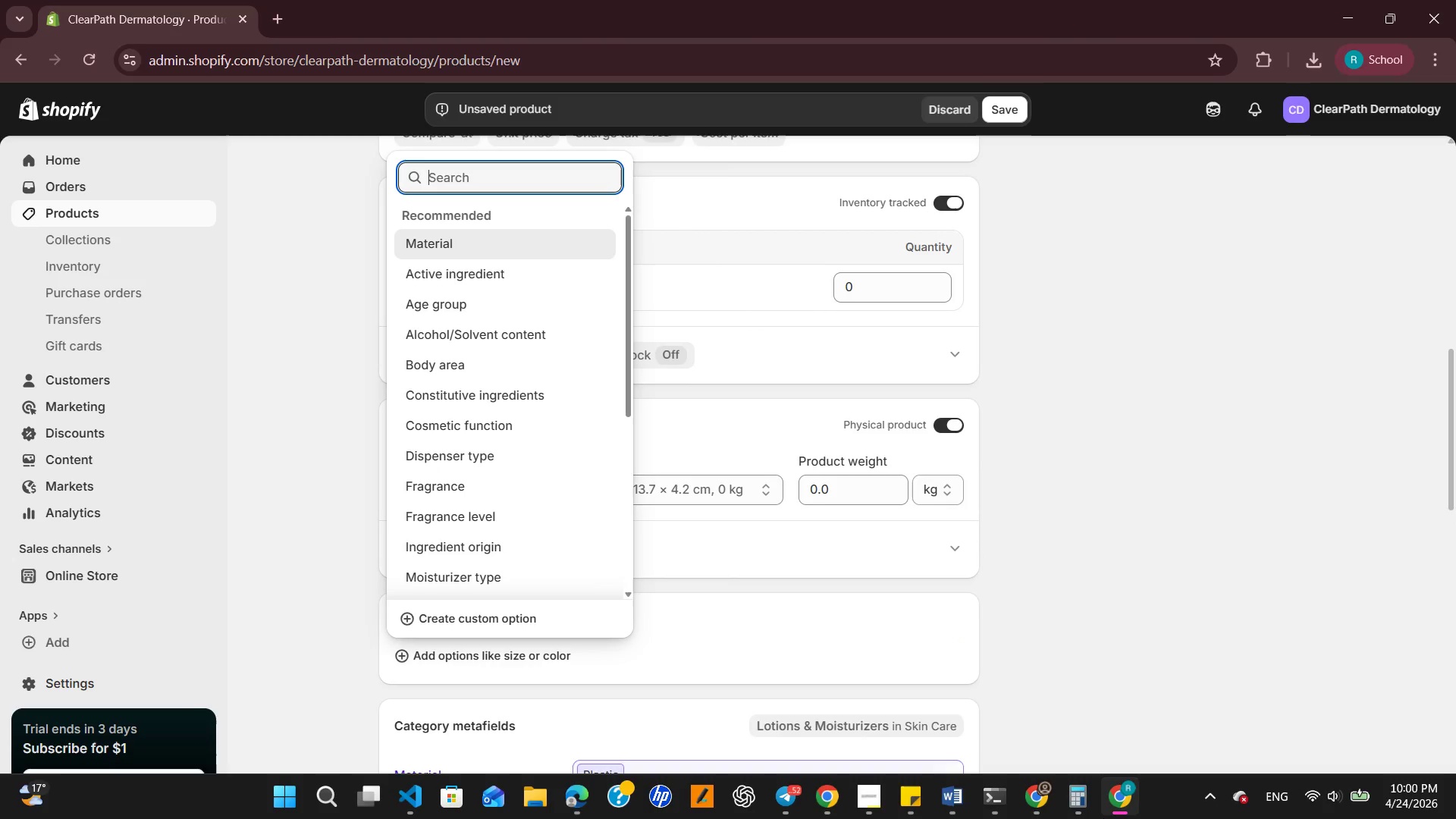 
wait(6.22)
 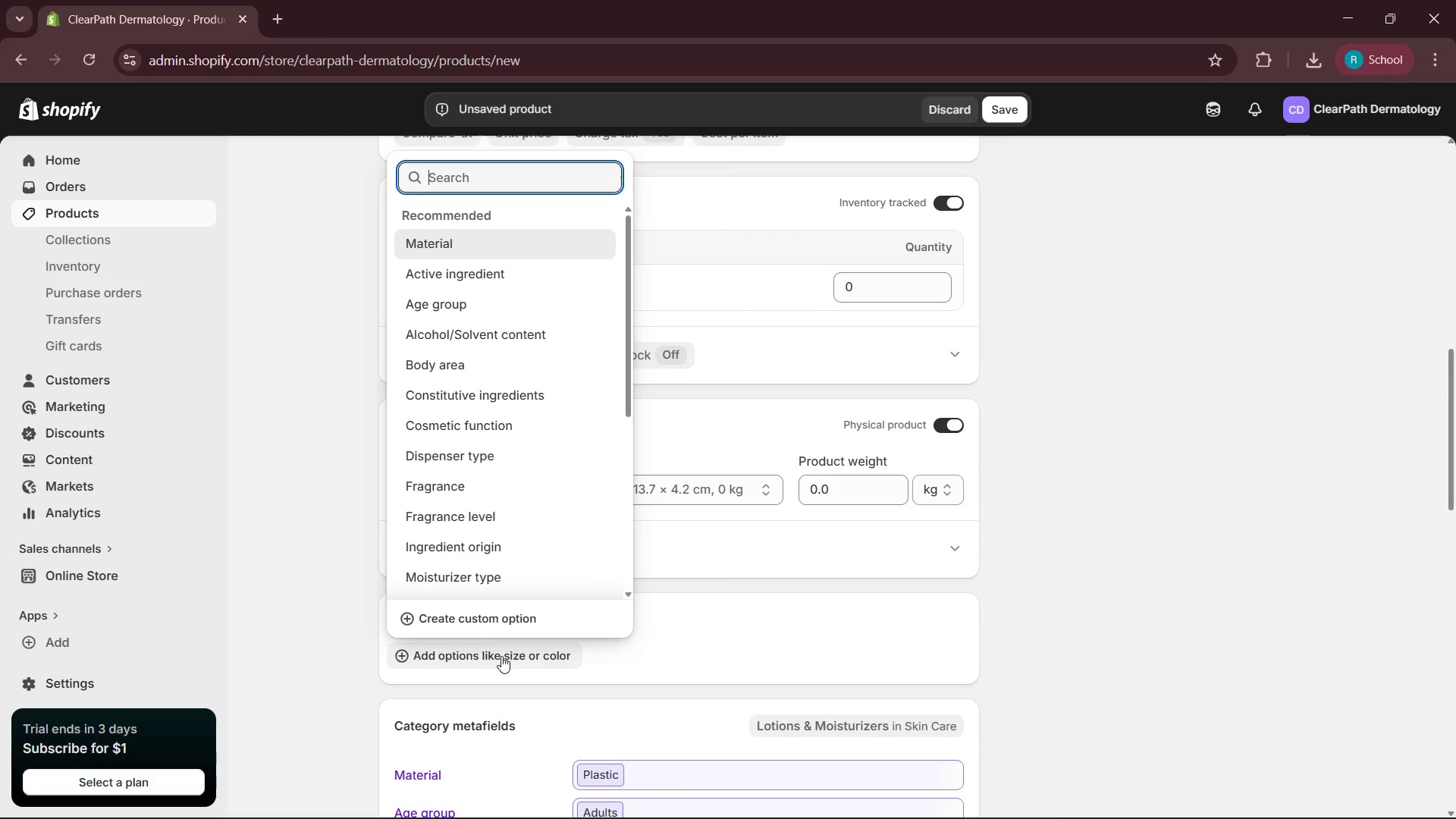 
left_click([862, 795])